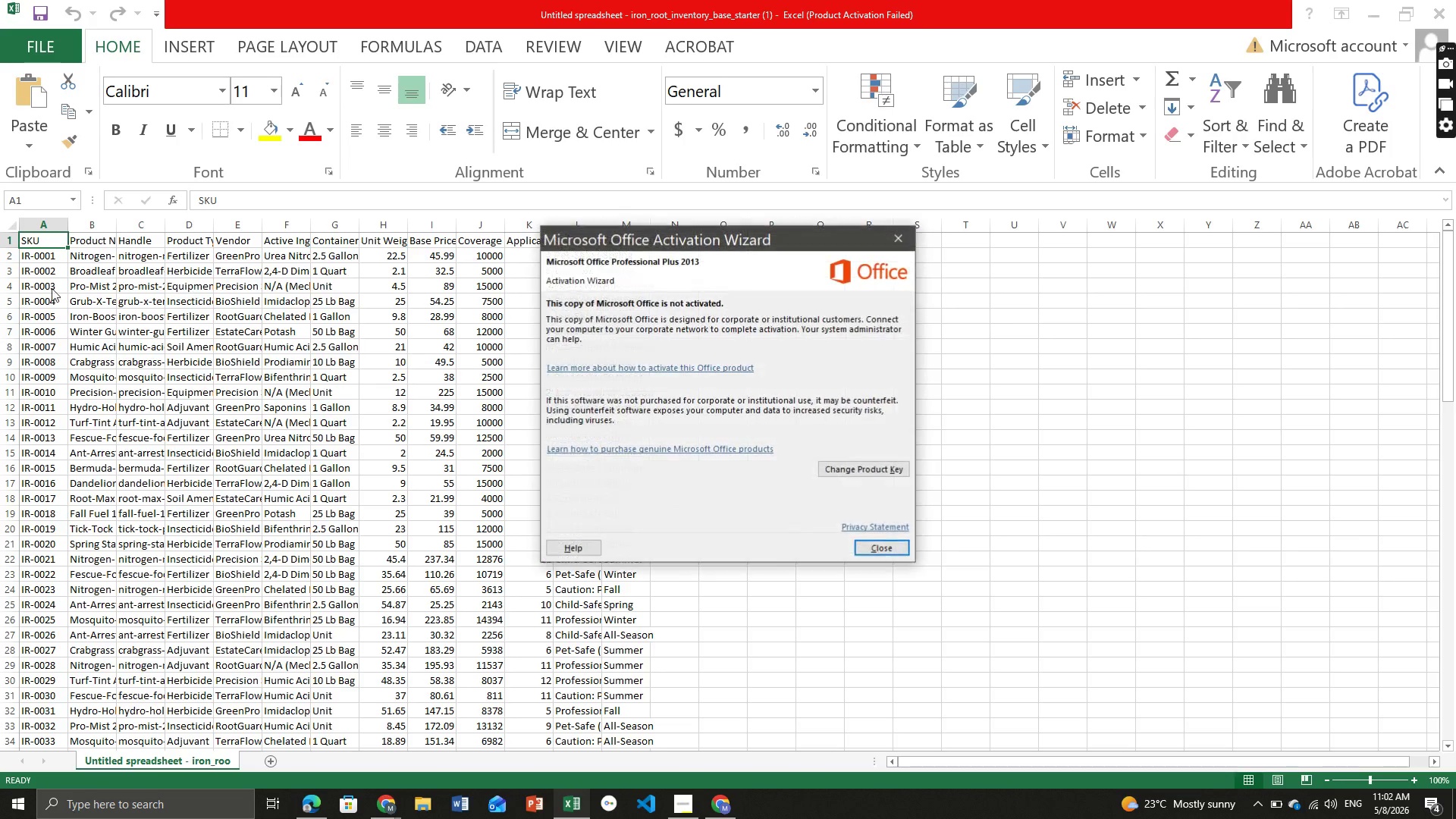 
key(Enter)
 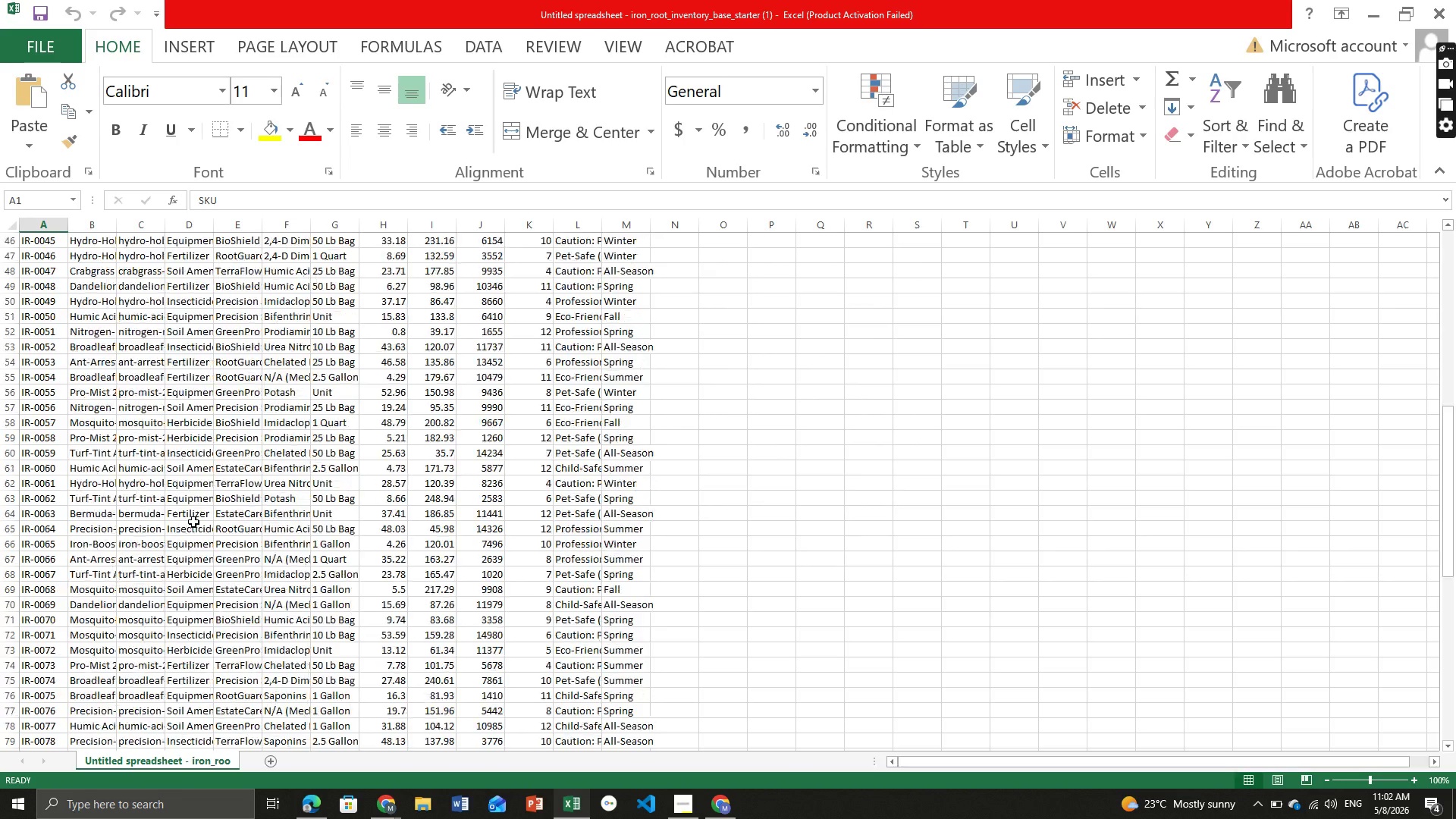 
scroll: coordinate [193, 522], scroll_direction: down, amount: 34.0
 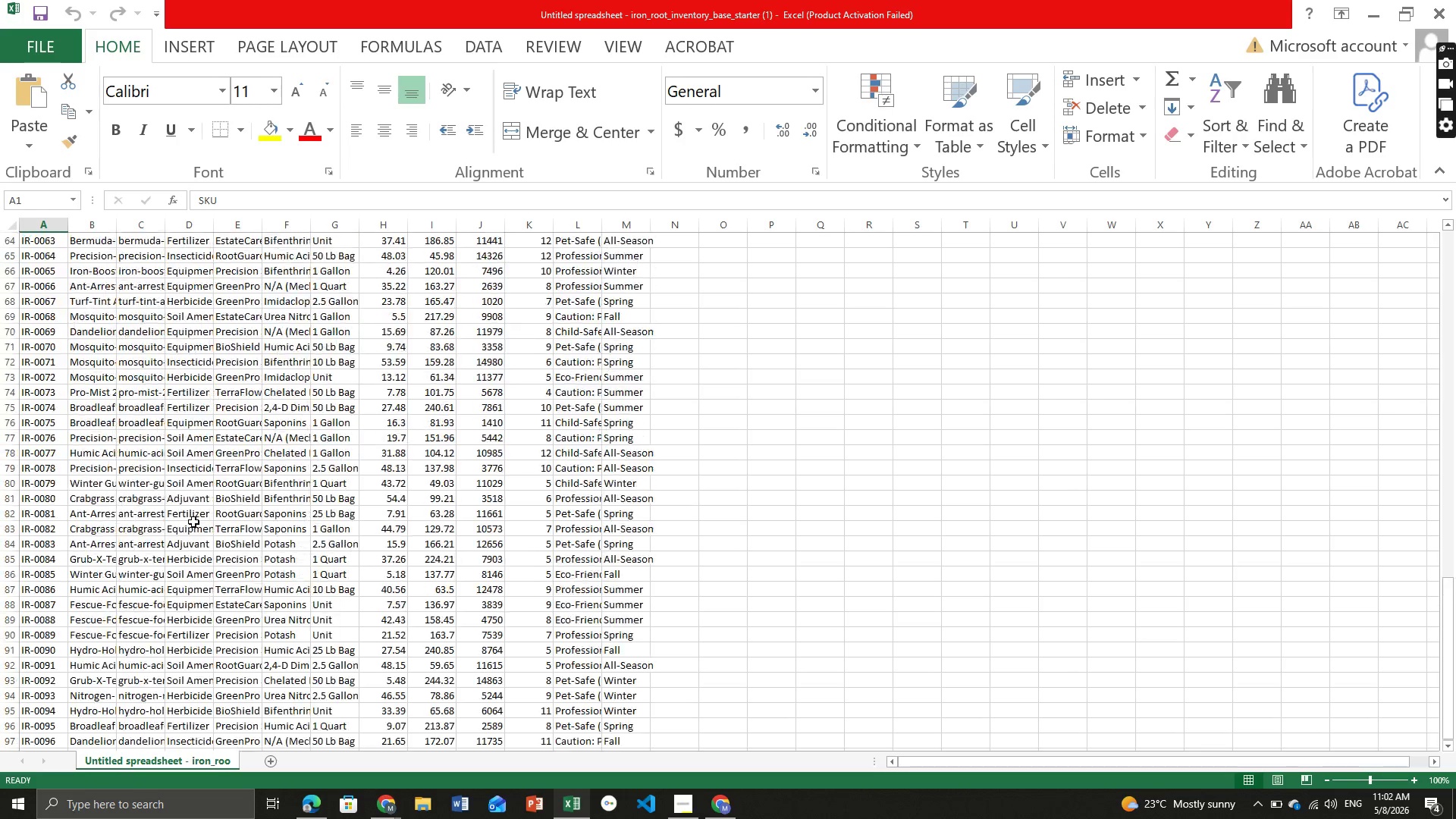 
scroll: coordinate [193, 522], scroll_direction: up, amount: 68.0
 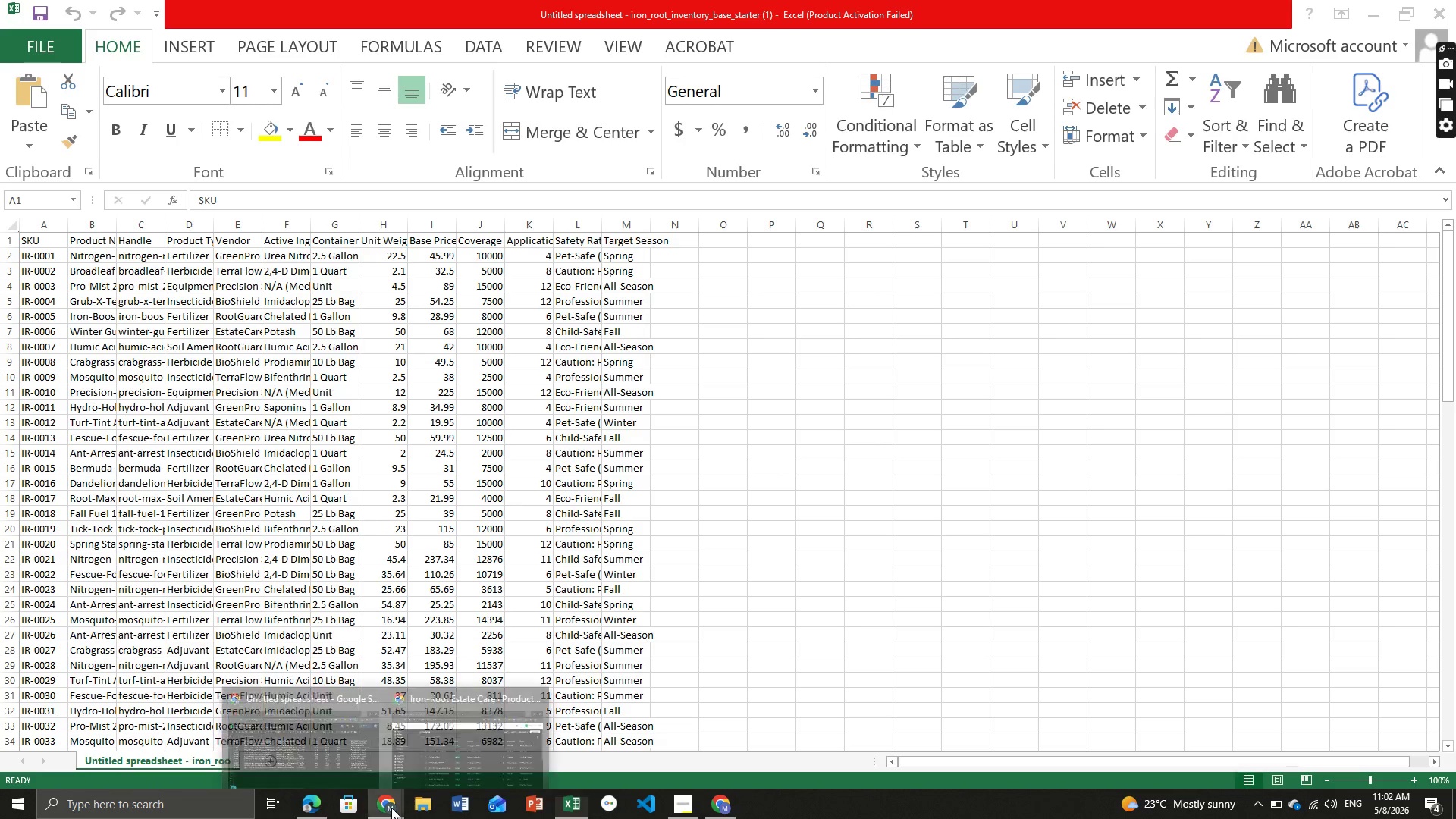 
left_click([391, 808])
 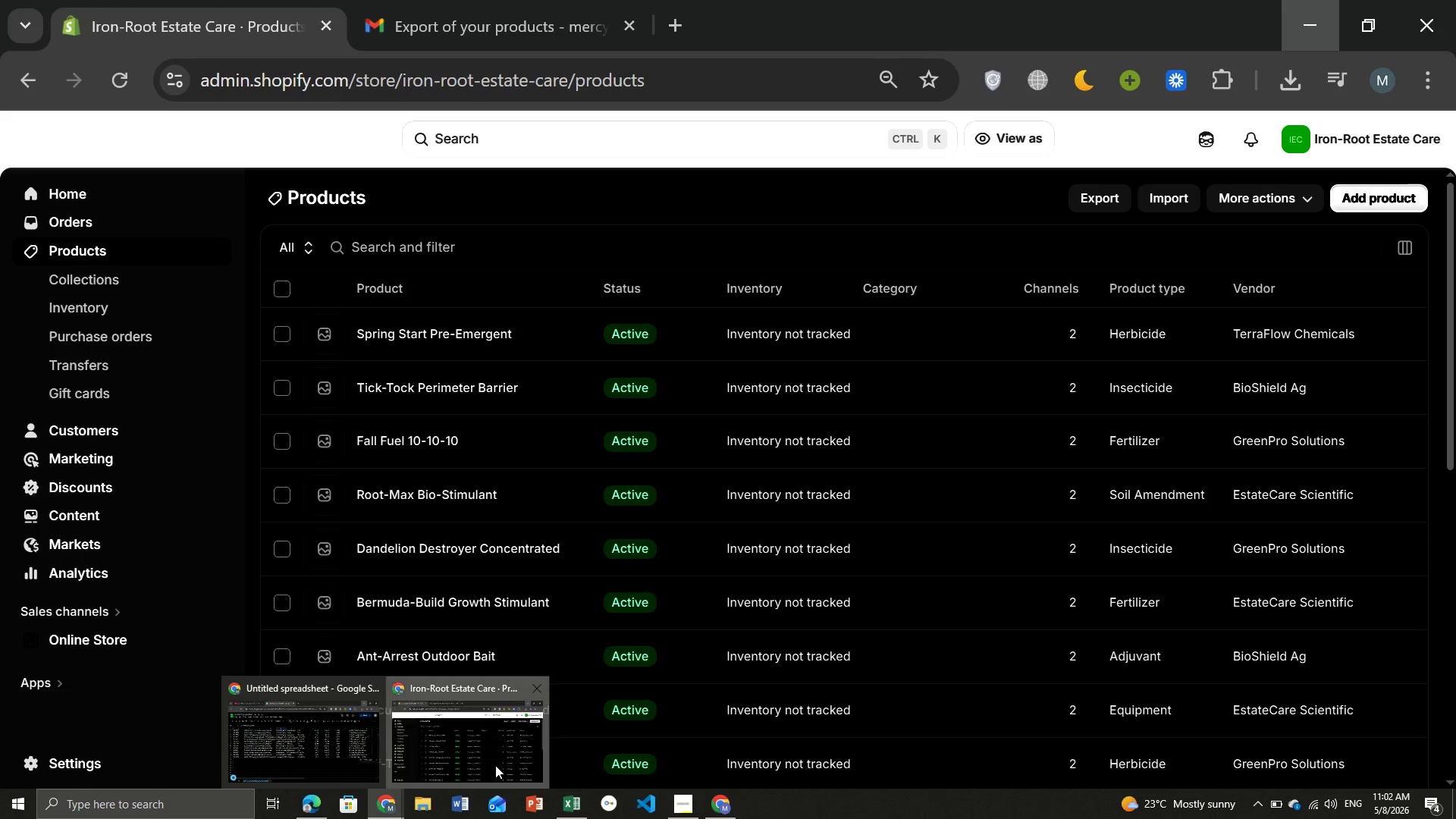 
left_click([495, 765])
 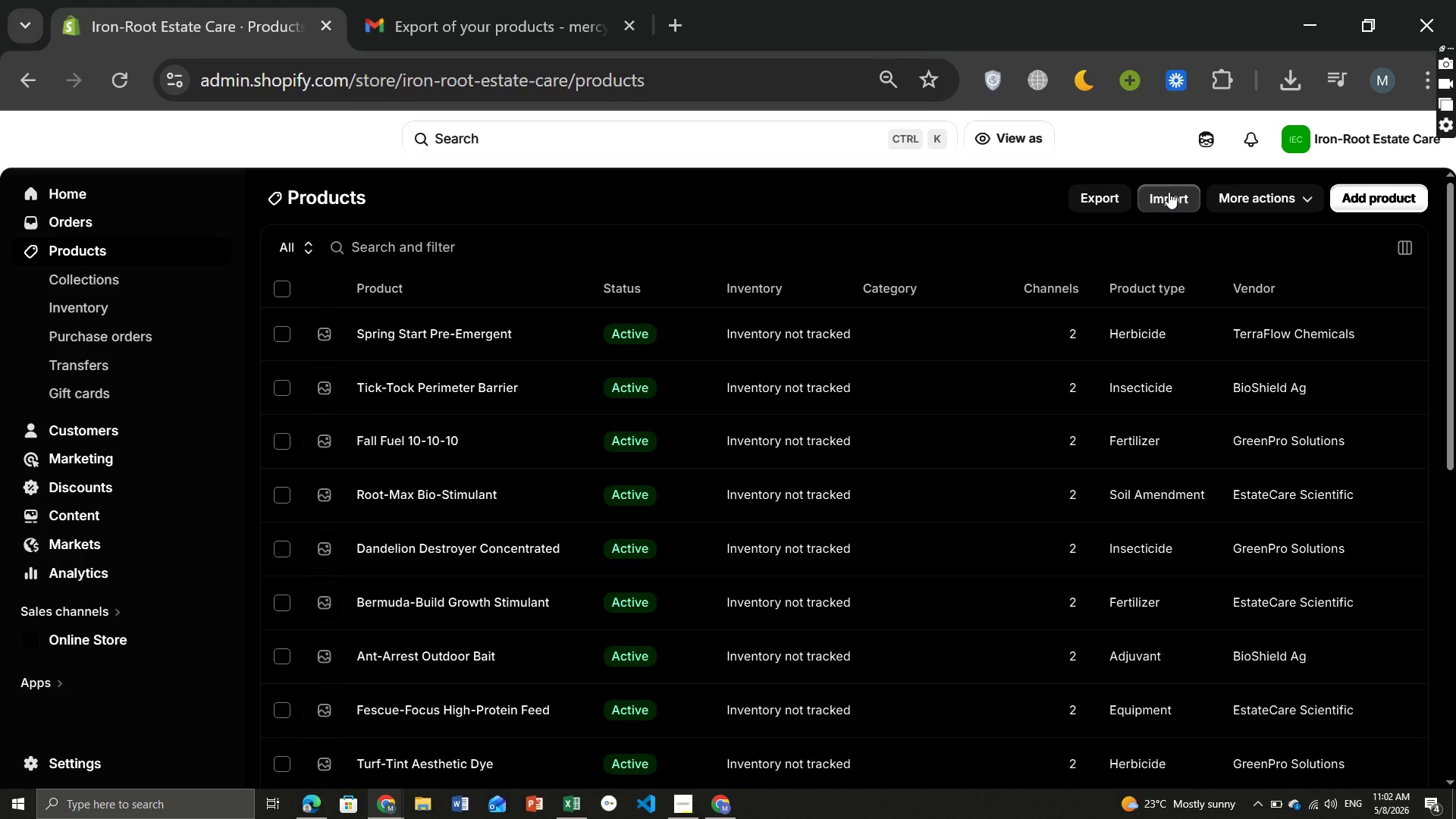 
left_click([1169, 192])
 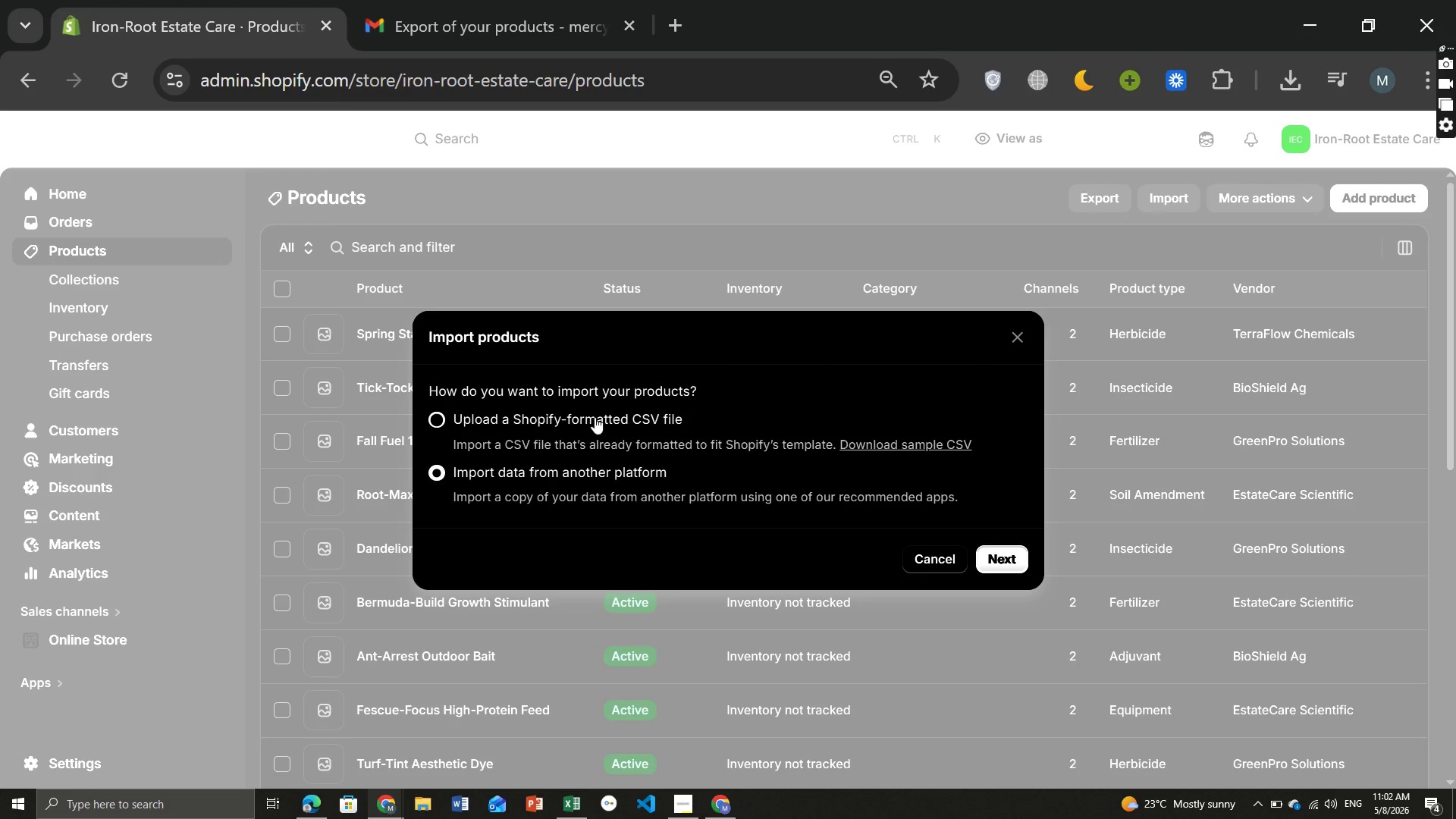 
left_click([595, 417])
 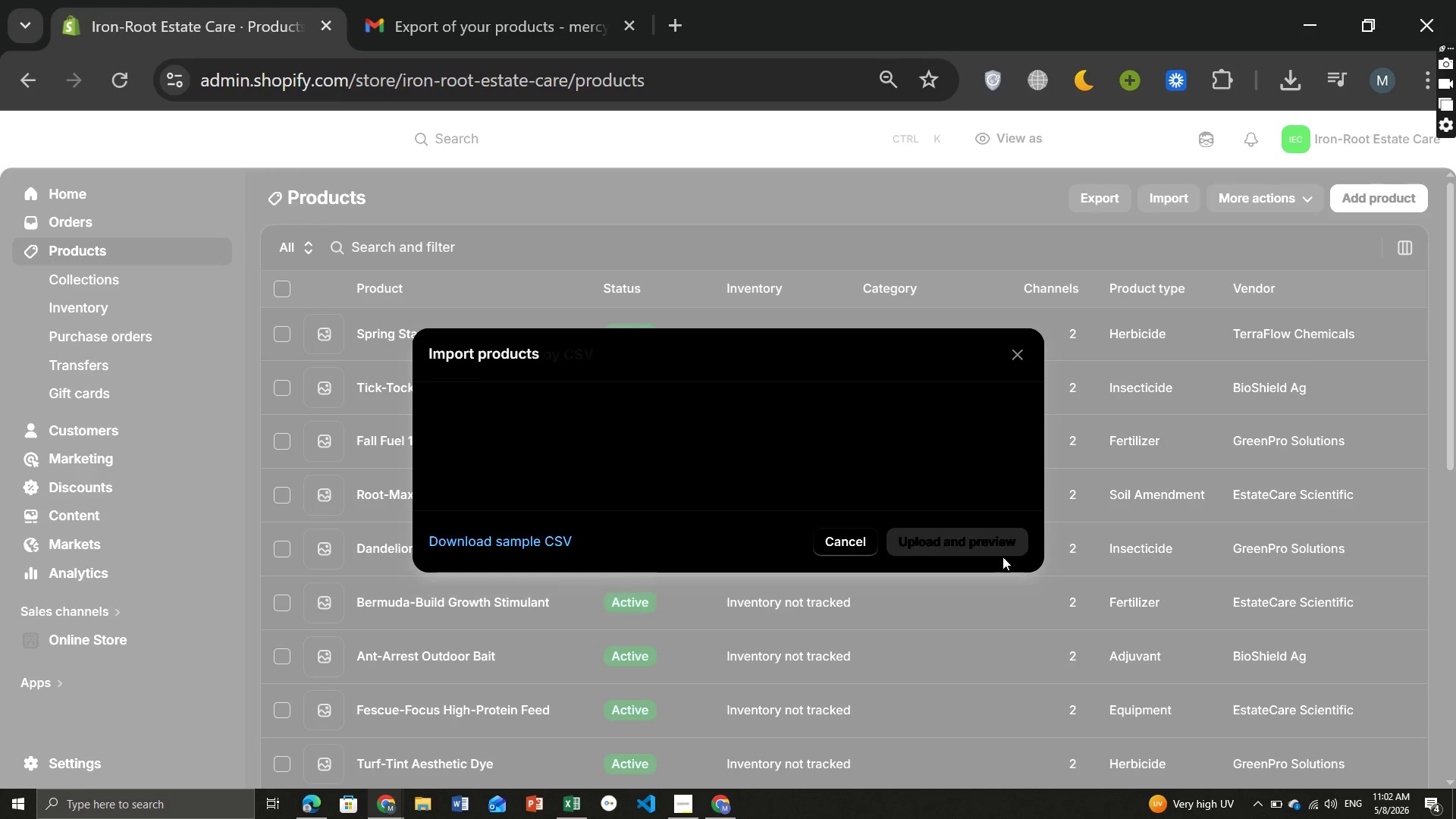 
left_click([1003, 557])
 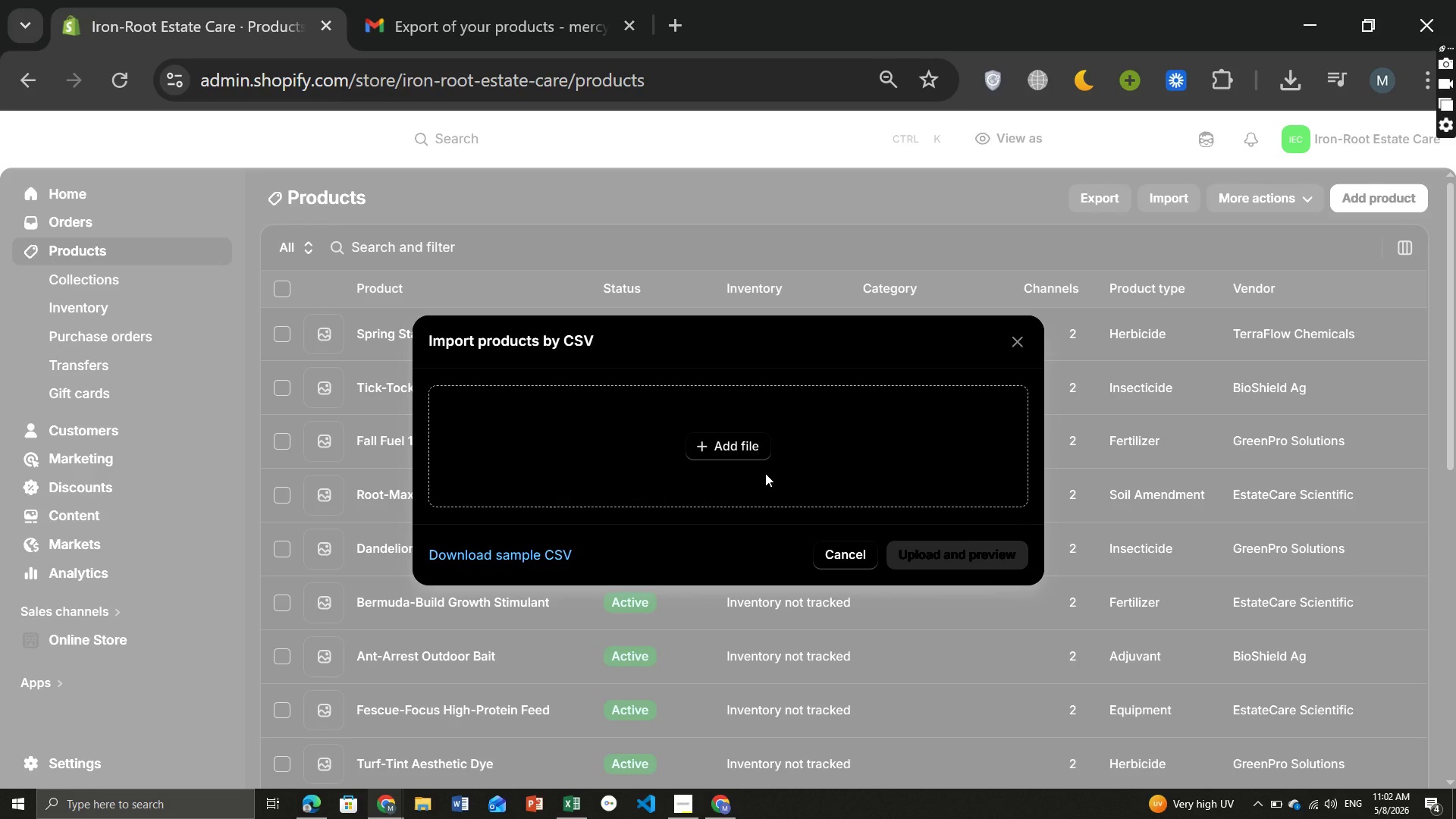 
left_click([765, 473])
 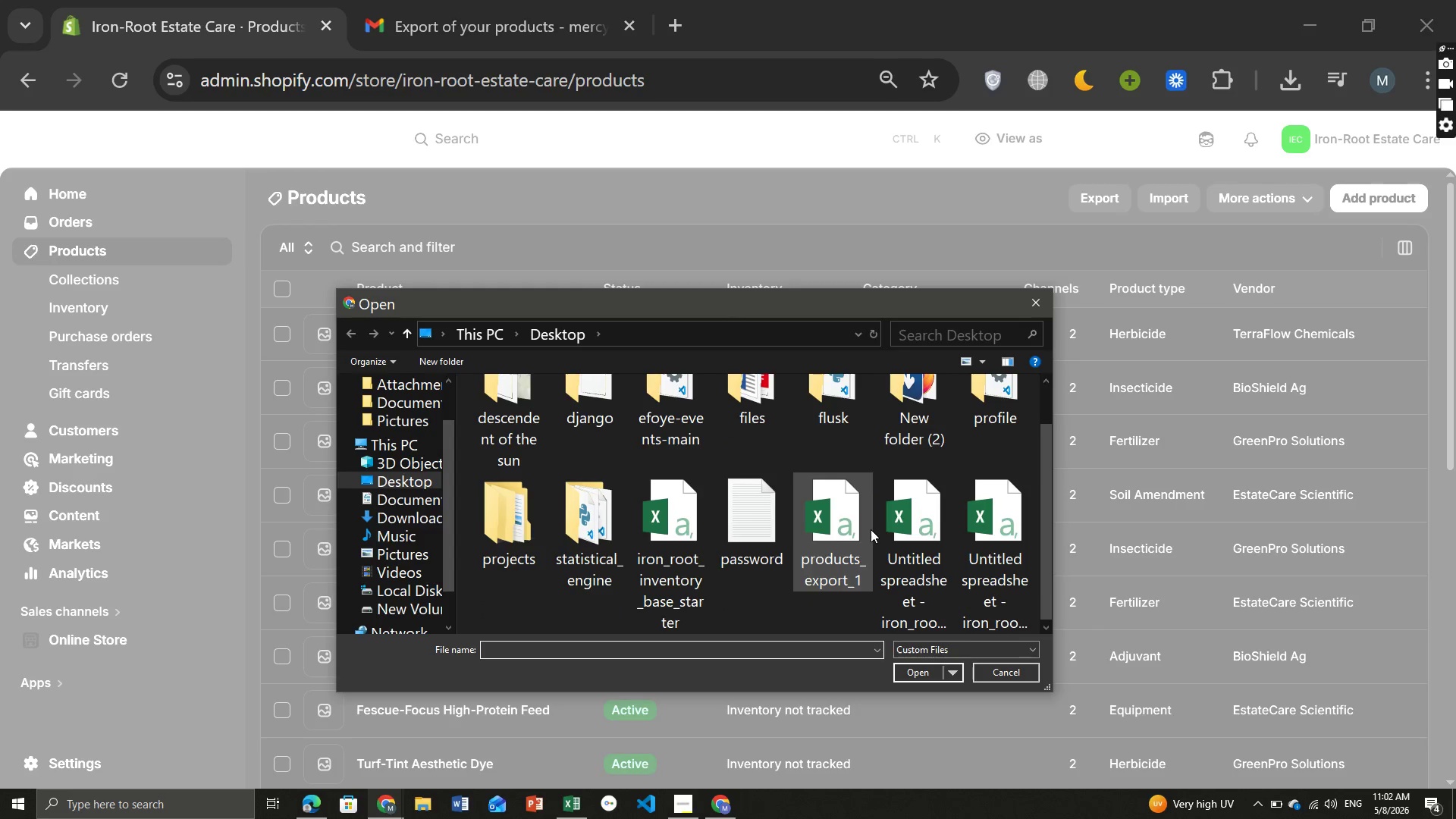 
scroll: coordinate [871, 529], scroll_direction: down, amount: 12.0
 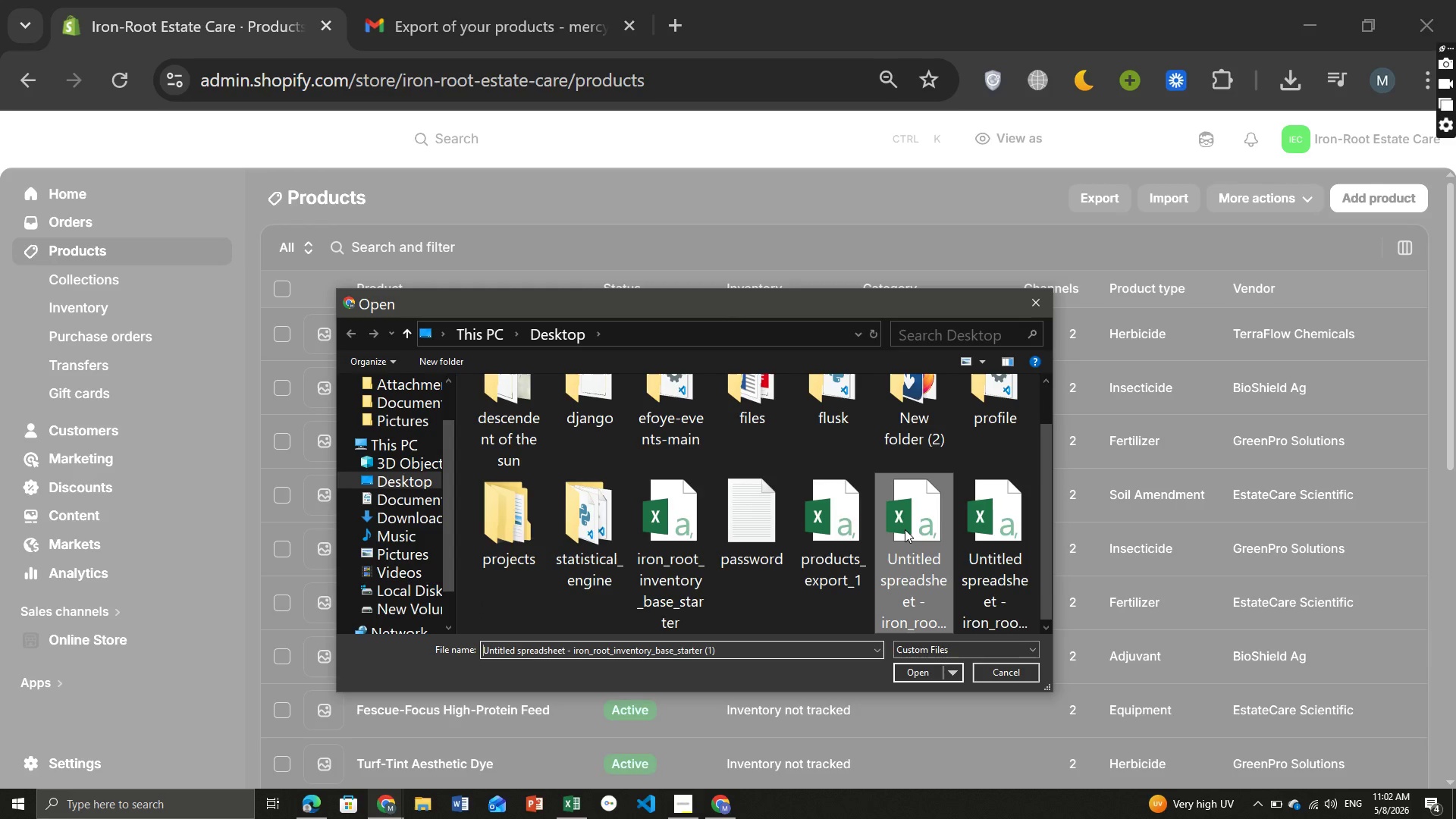 
left_click([905, 529])
 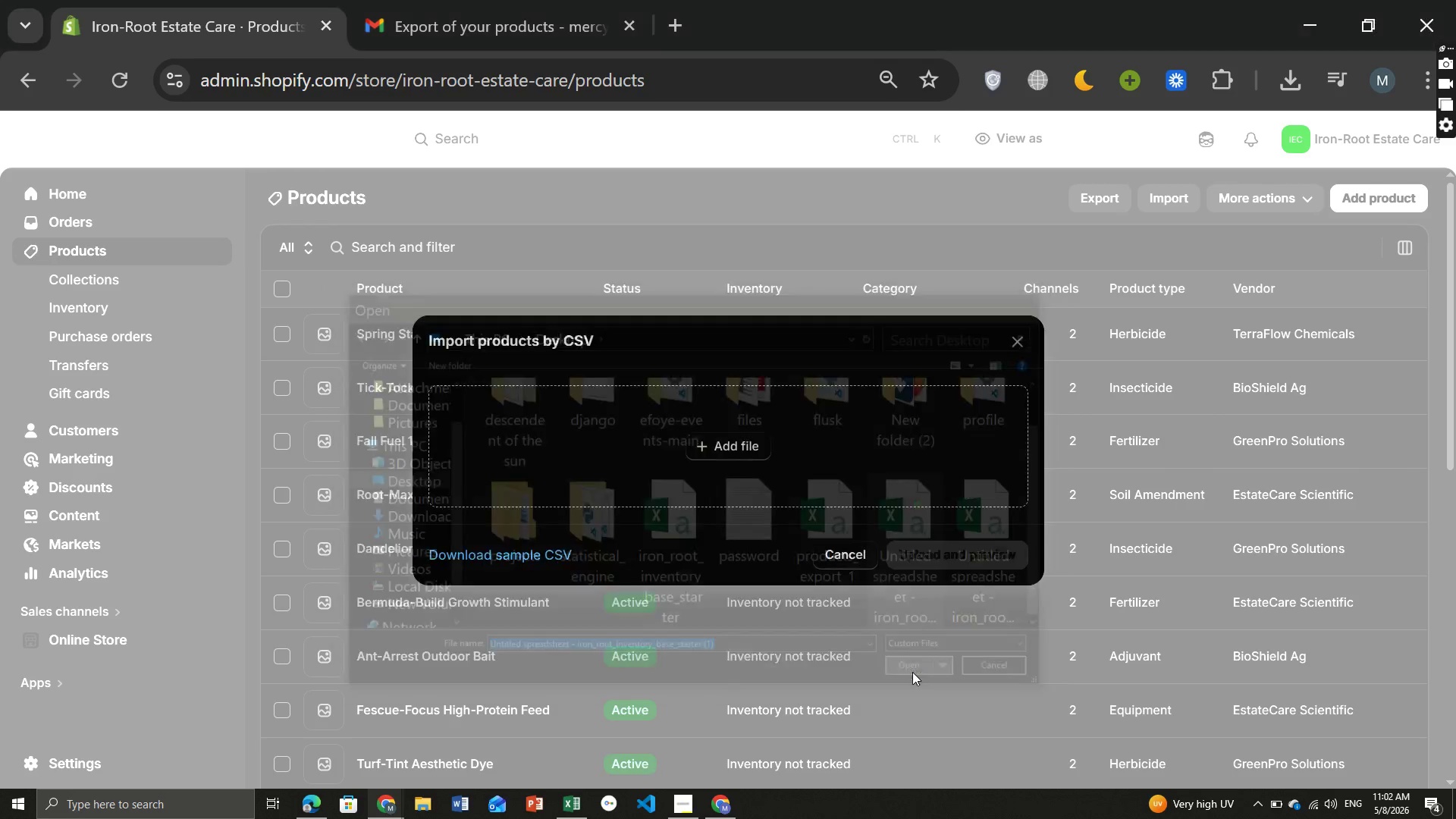 
left_click([912, 672])
 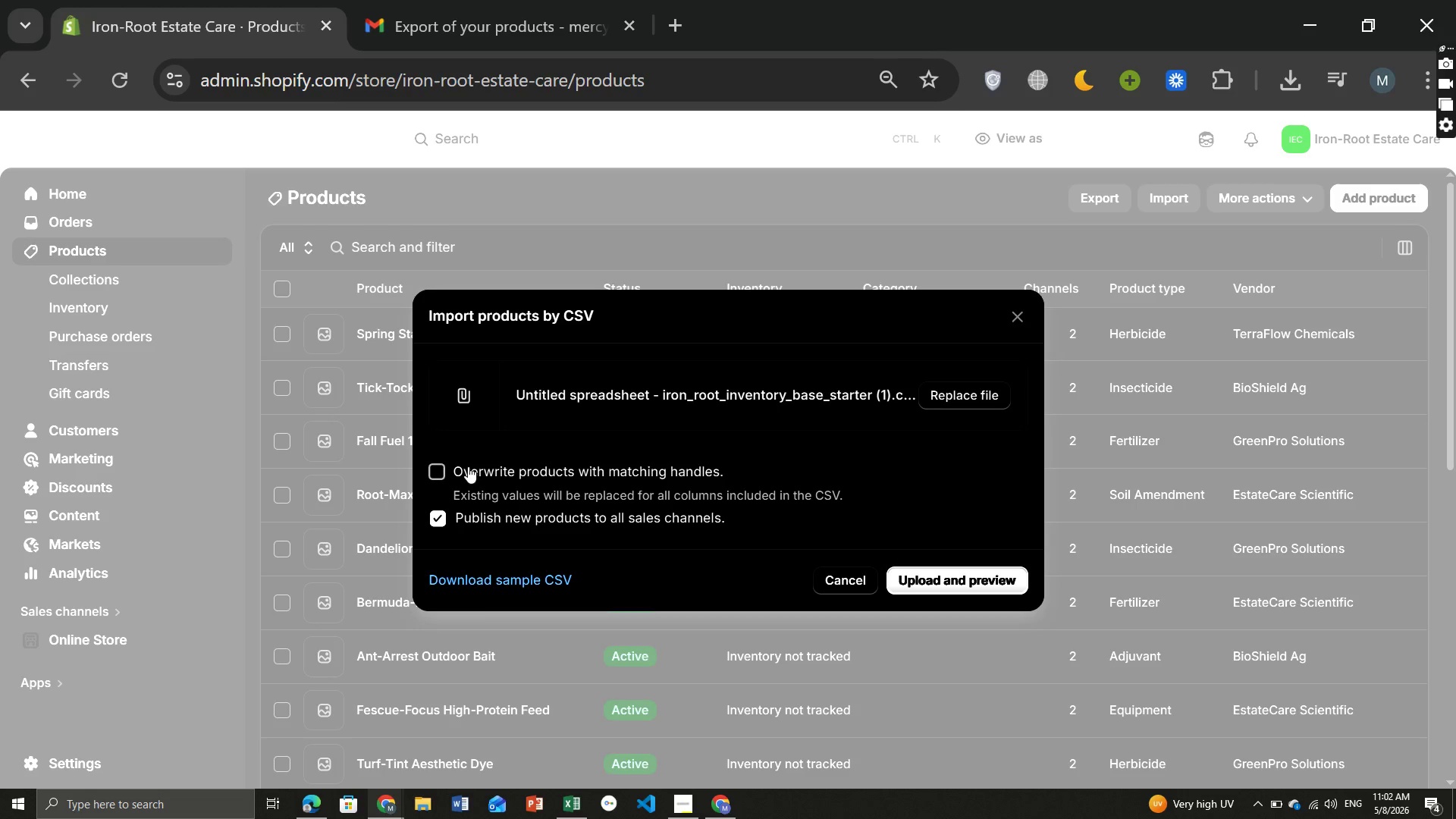 
left_click([468, 466])
 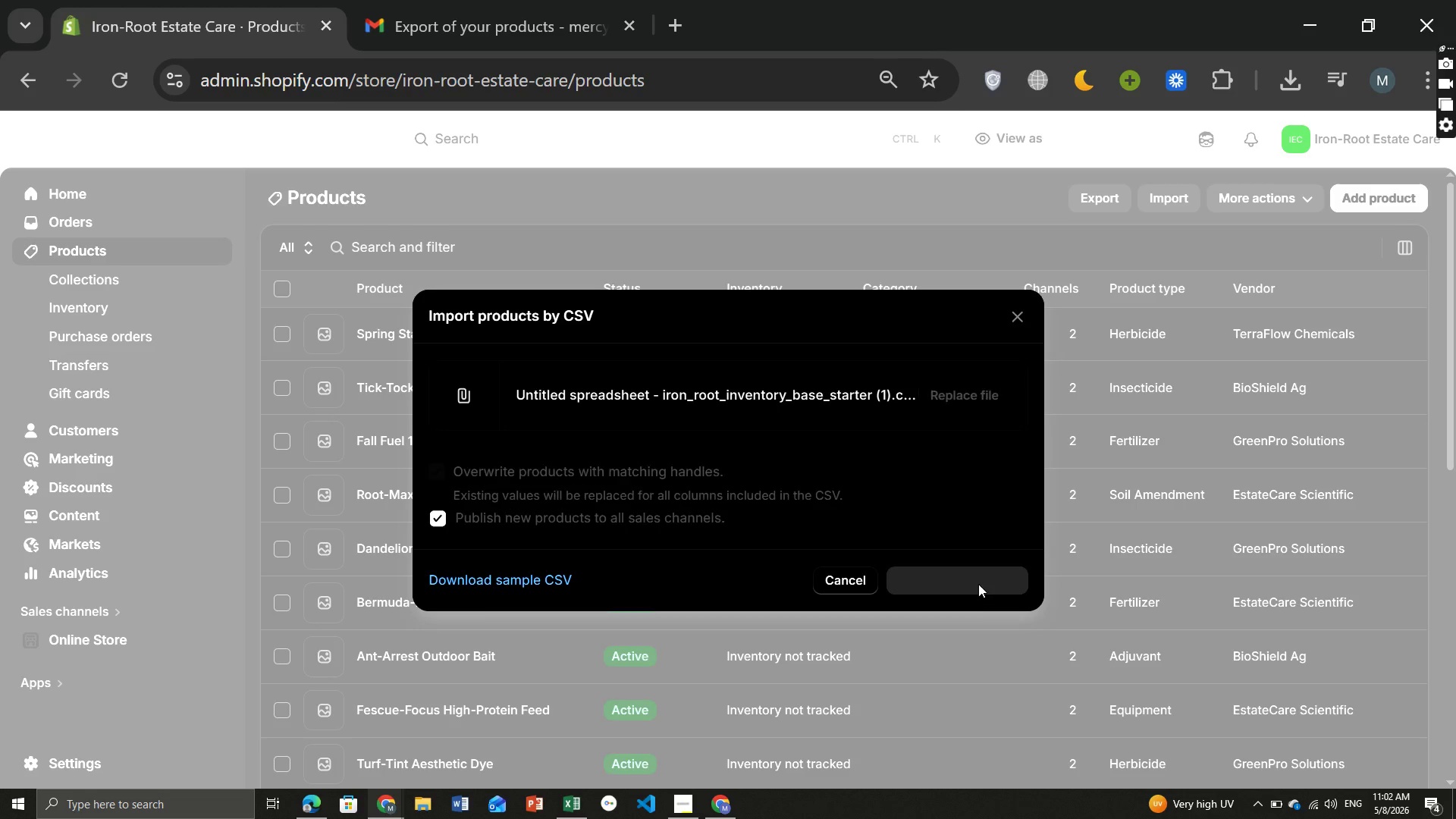 
left_click([978, 584])
 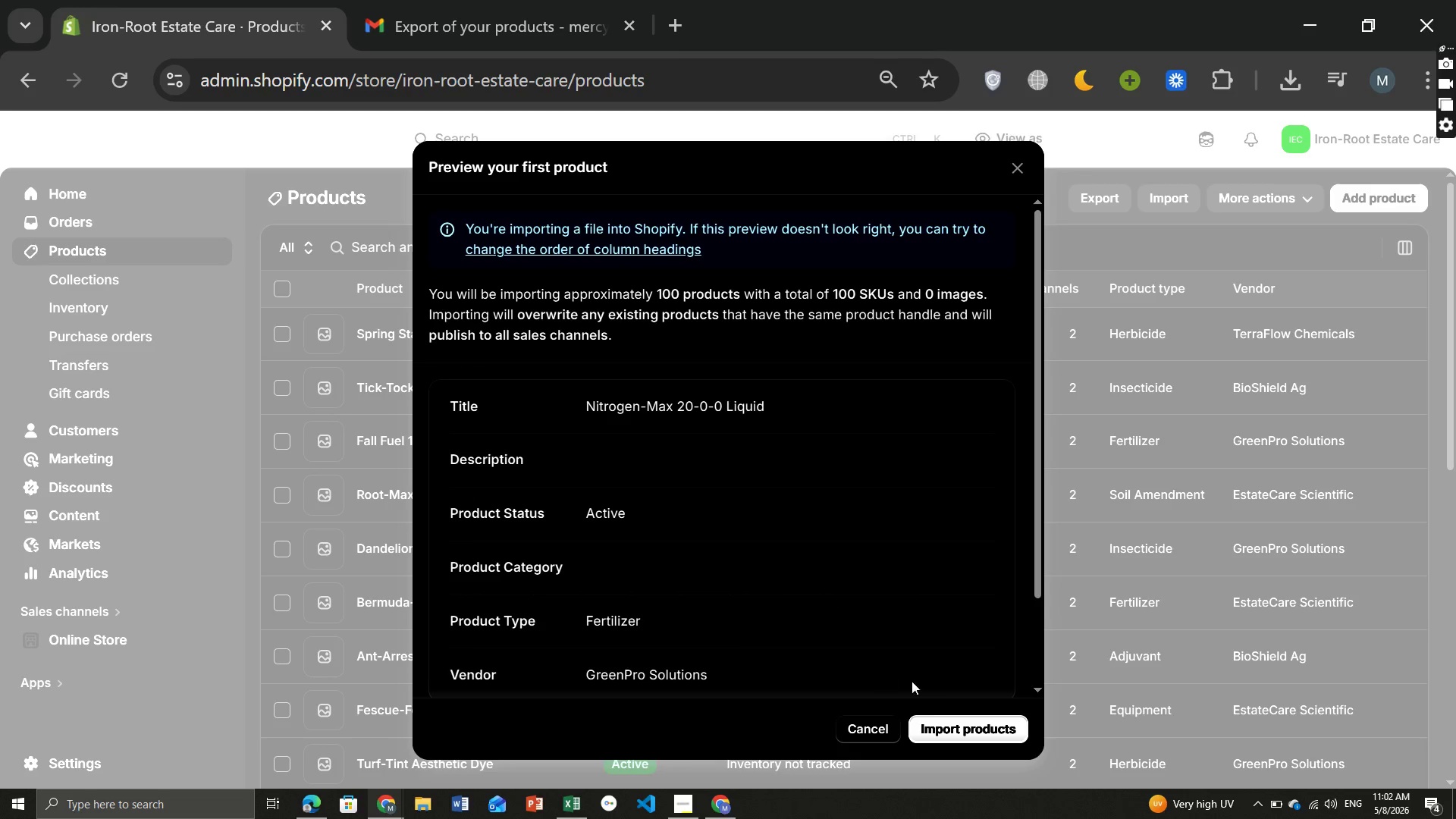 
wait(5.2)
 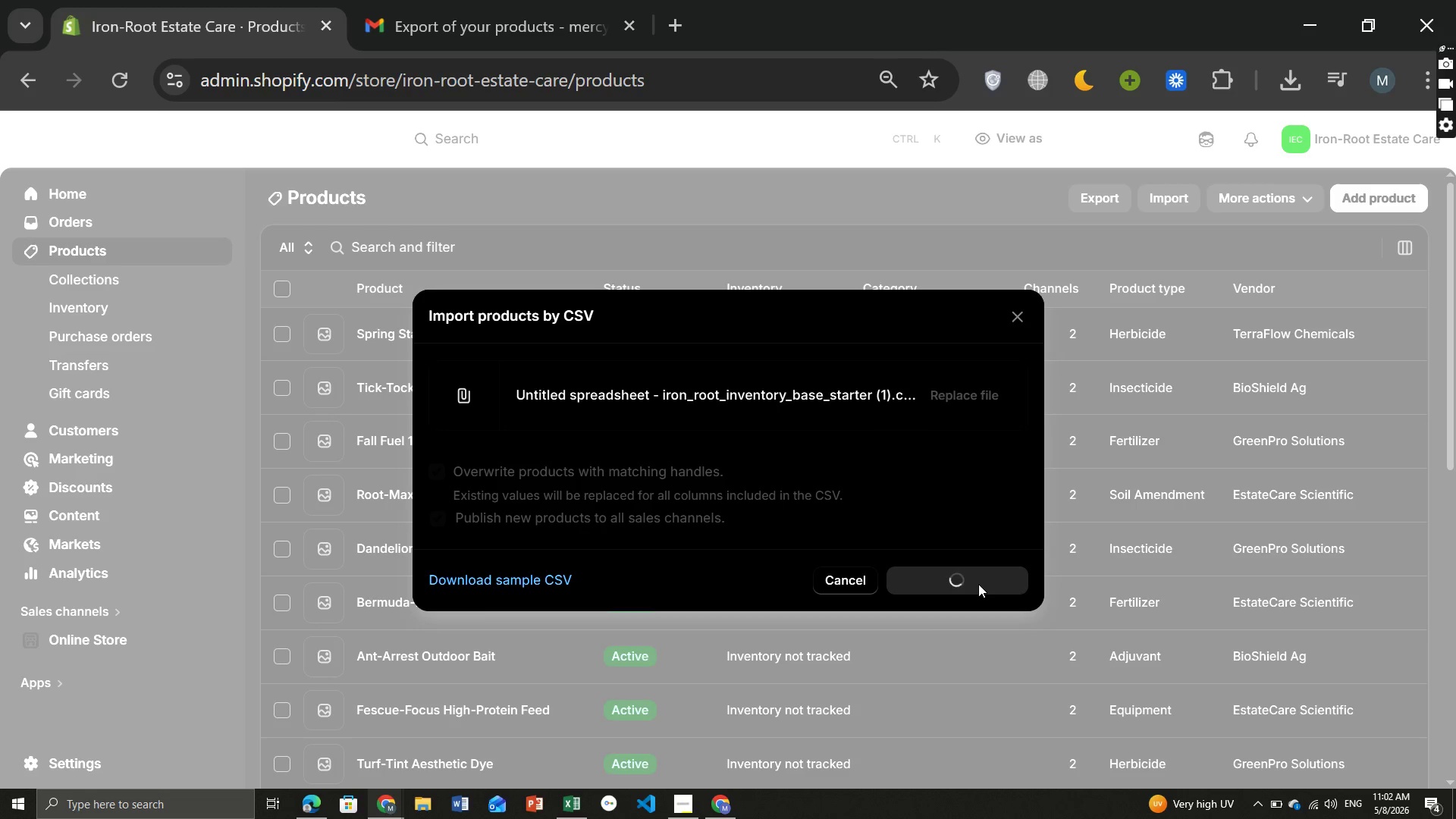 
left_click([946, 729])
 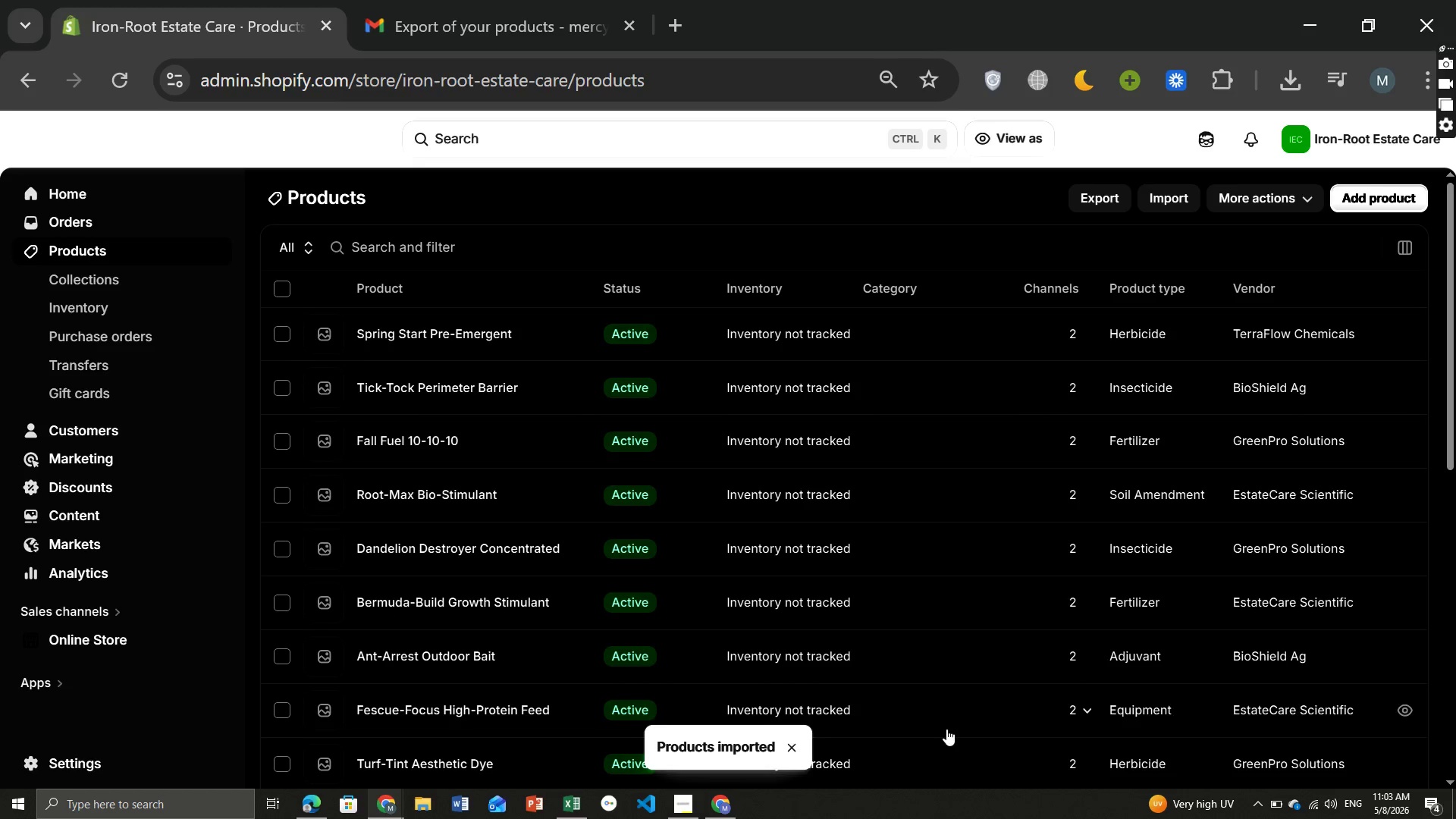 
wait(53.56)
 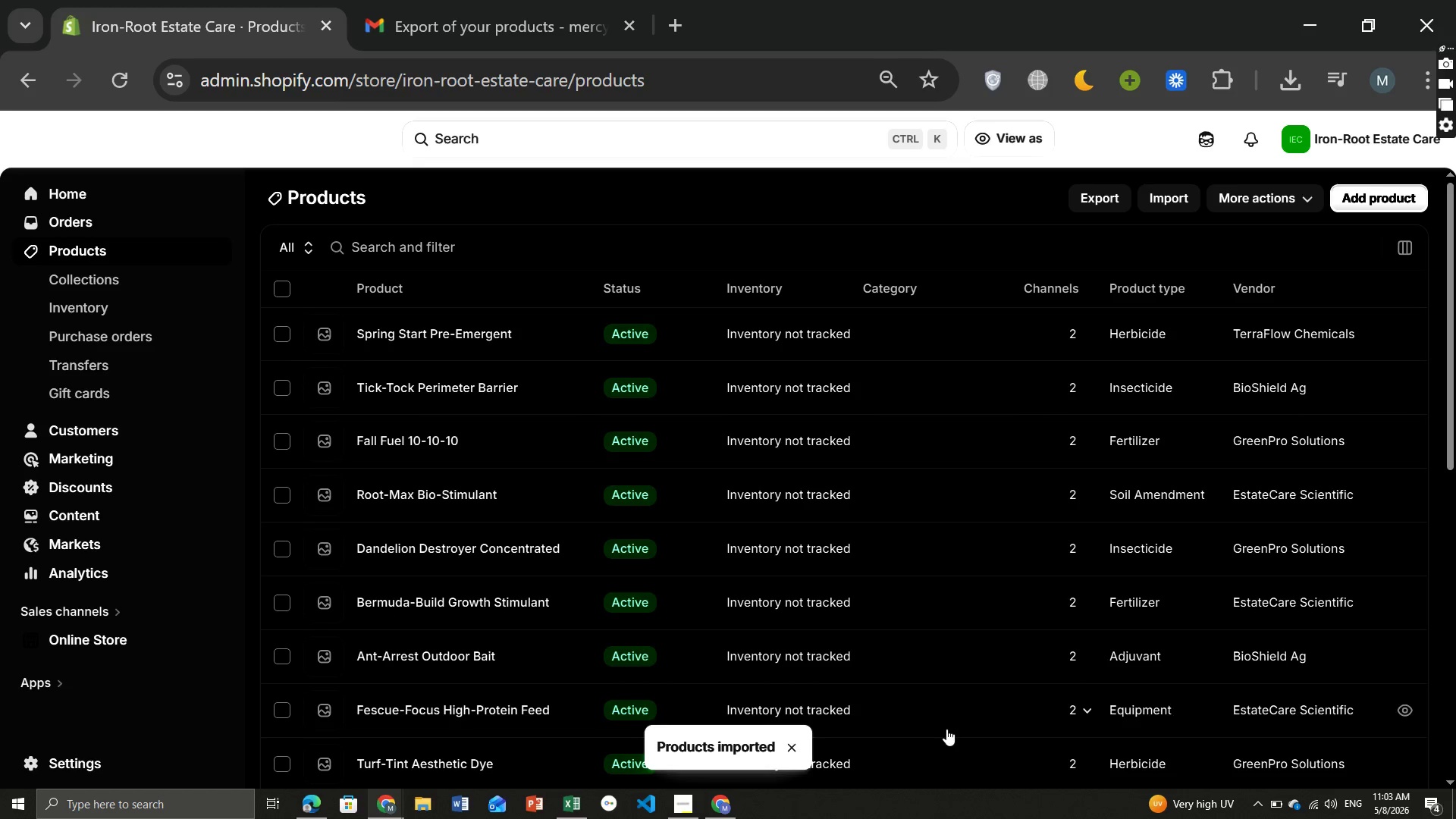 
left_click([117, 76])
 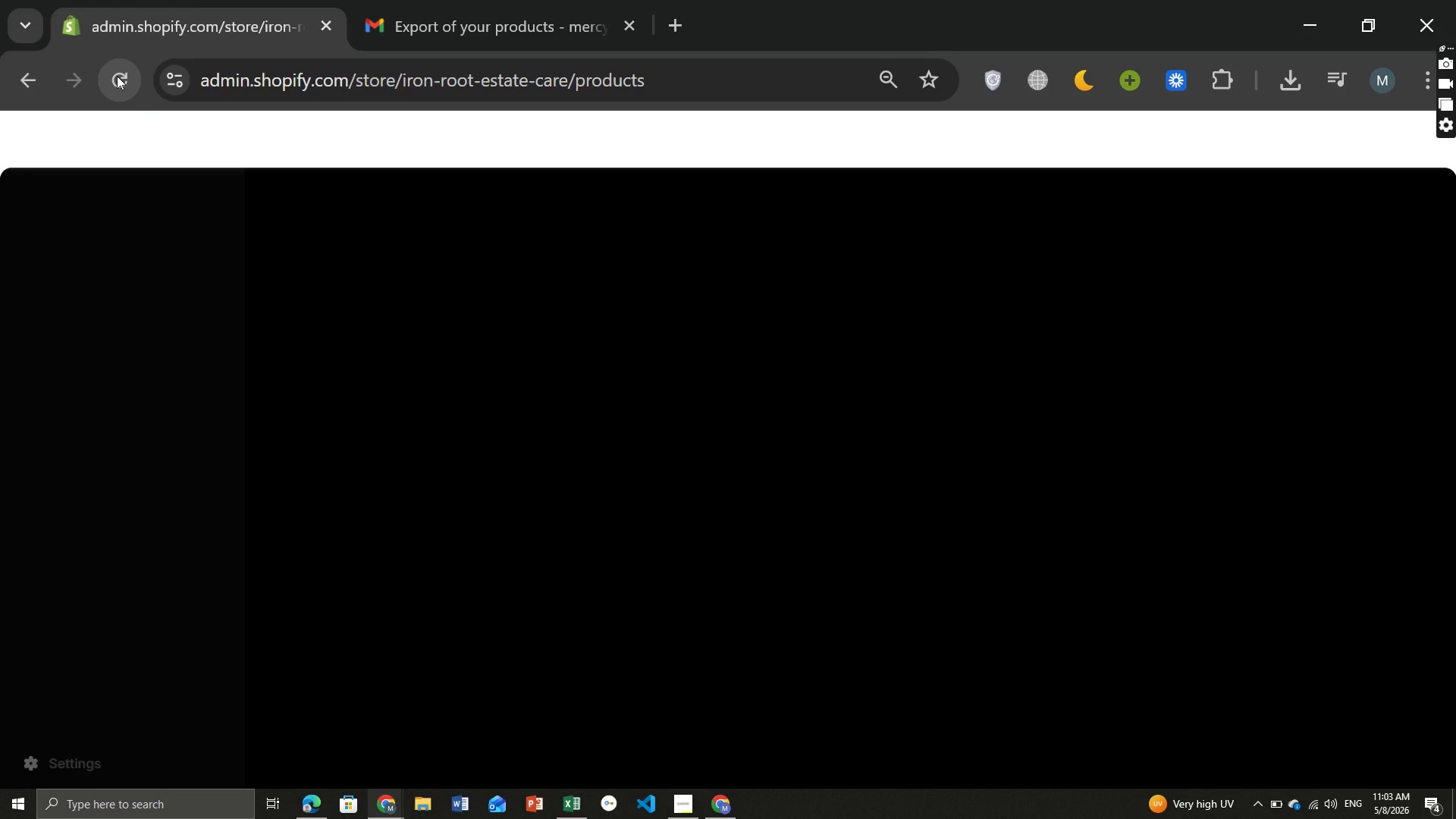 
wait(12.72)
 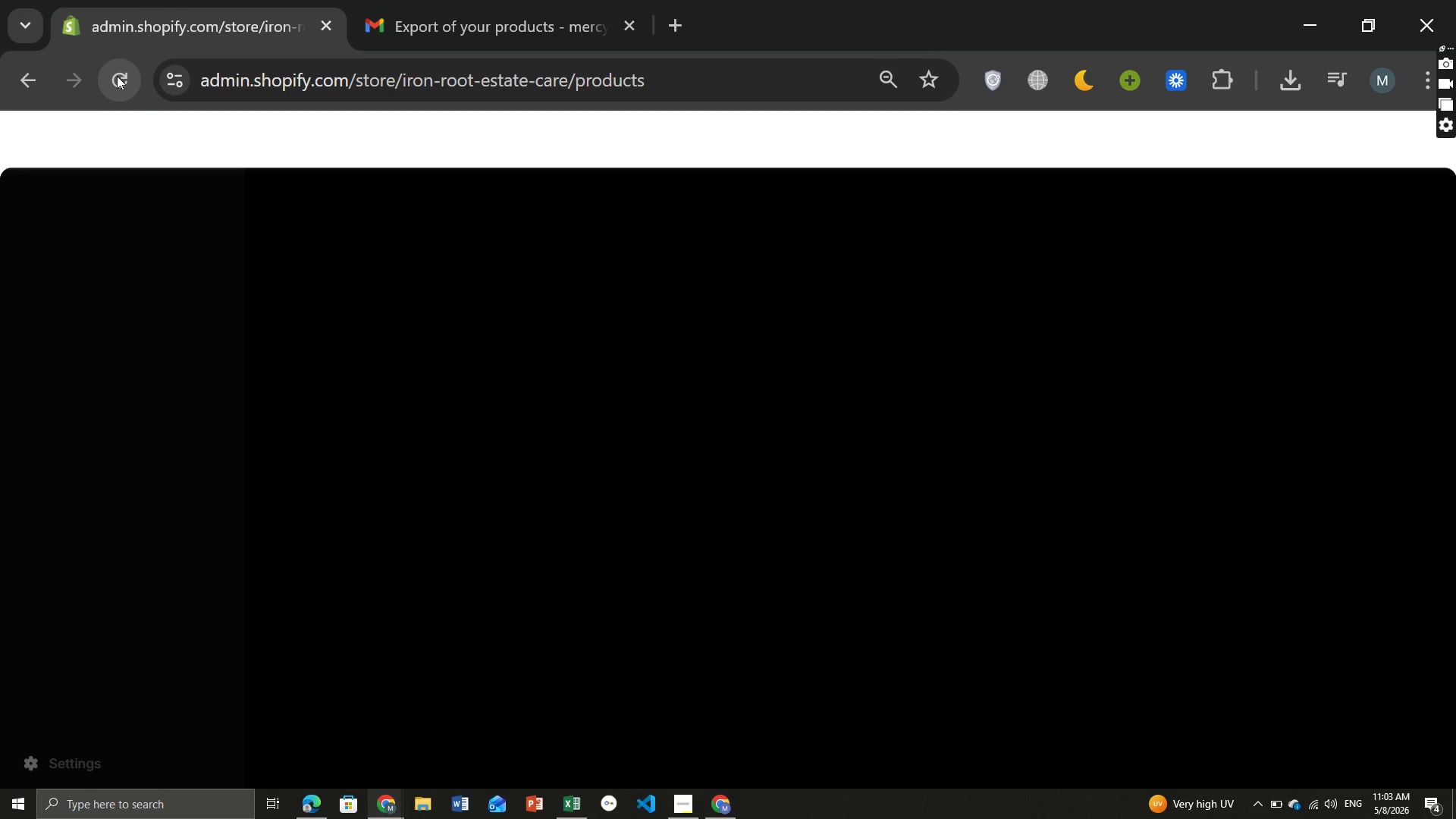 
left_click([281, 292])
 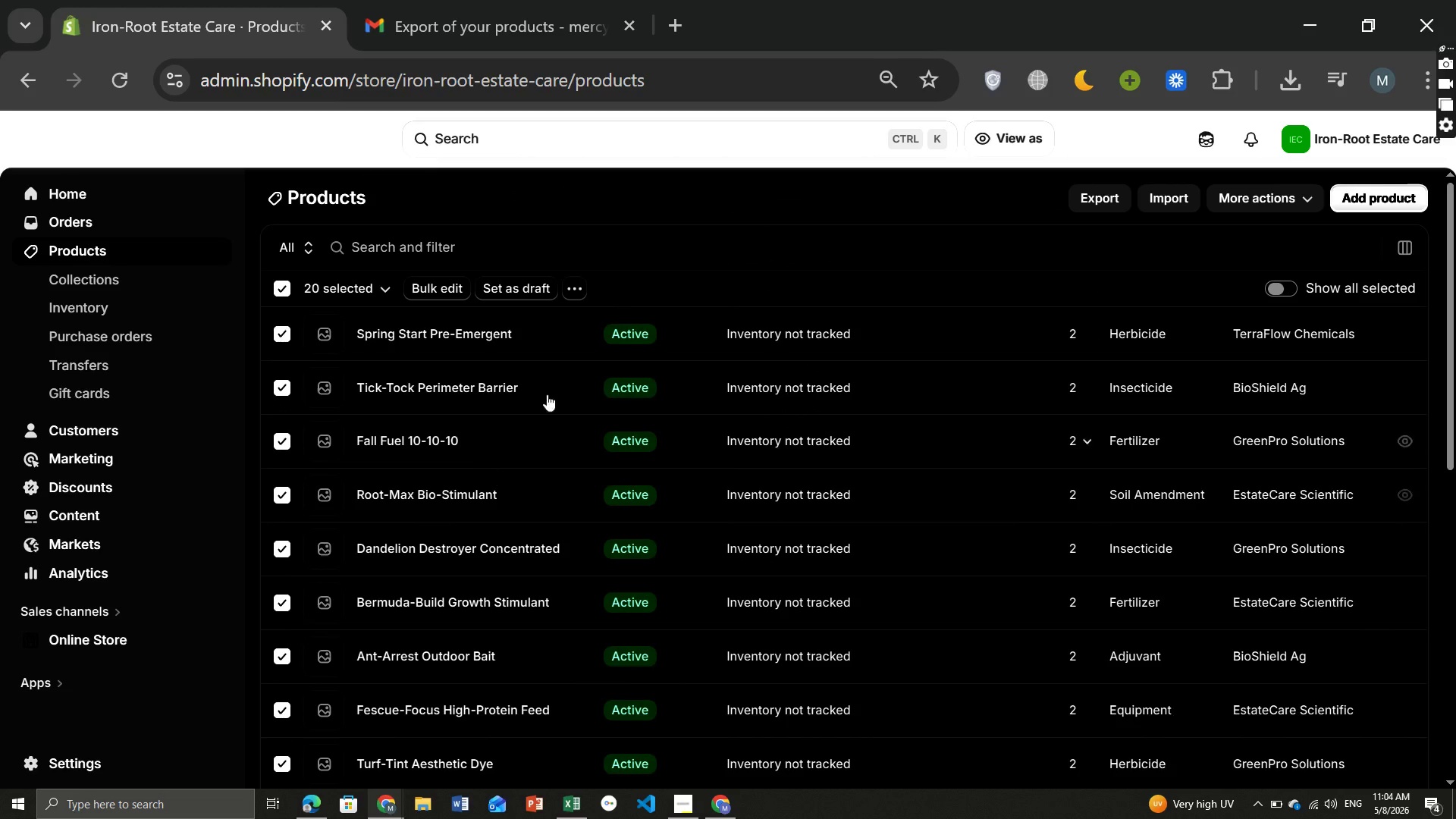 
wait(7.03)
 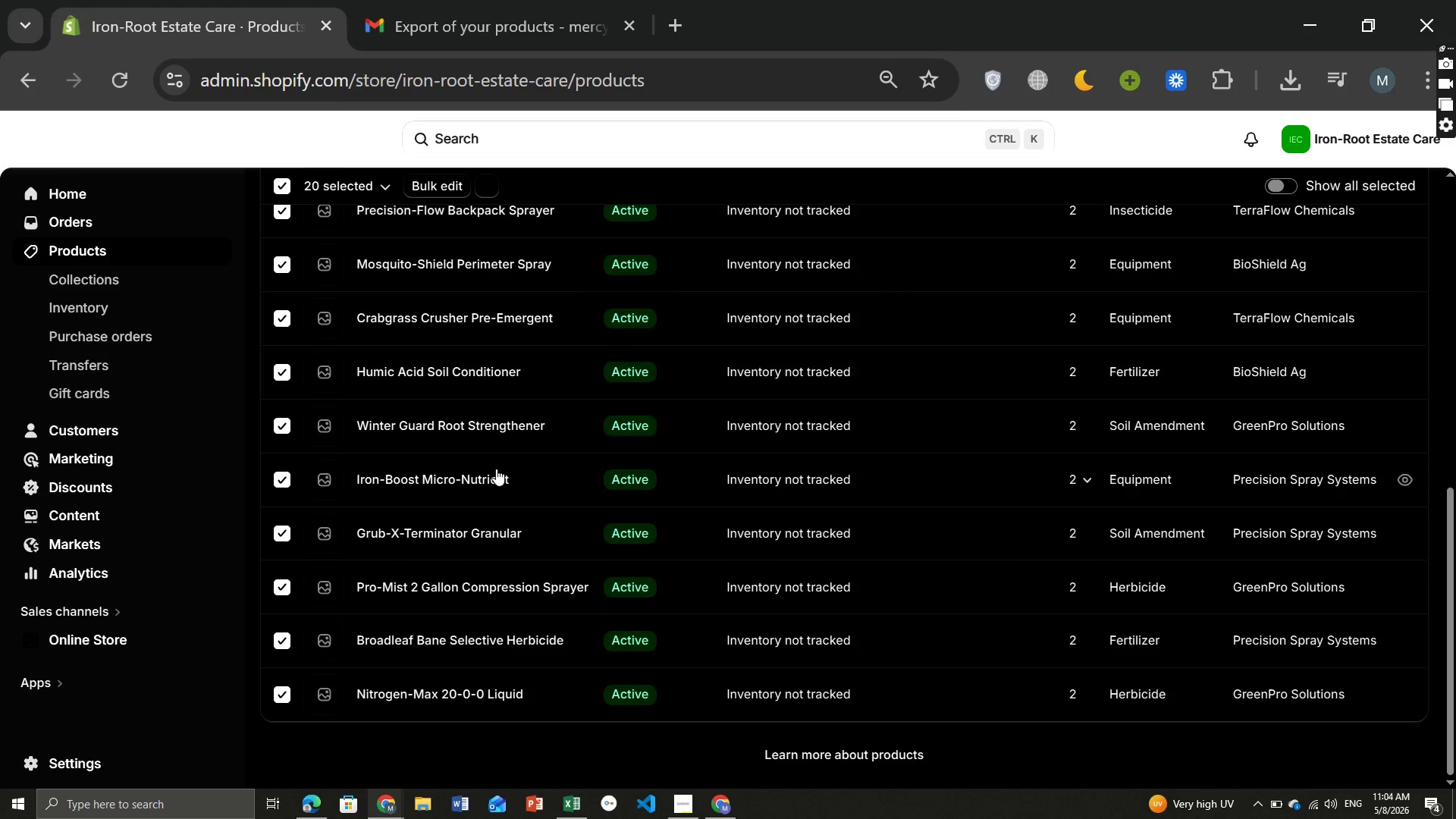 
left_click([568, 277])
 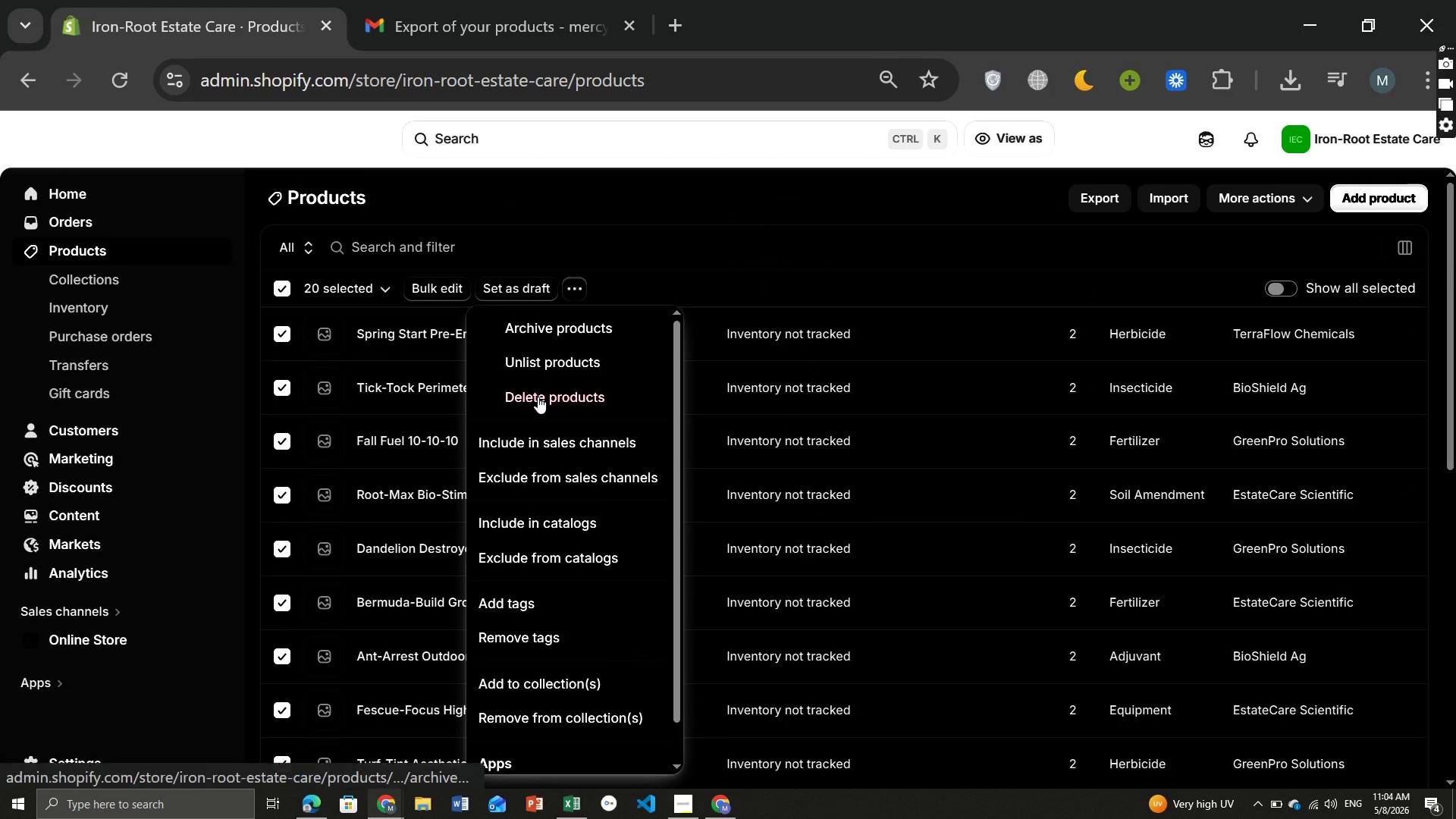 
left_click([538, 397])
 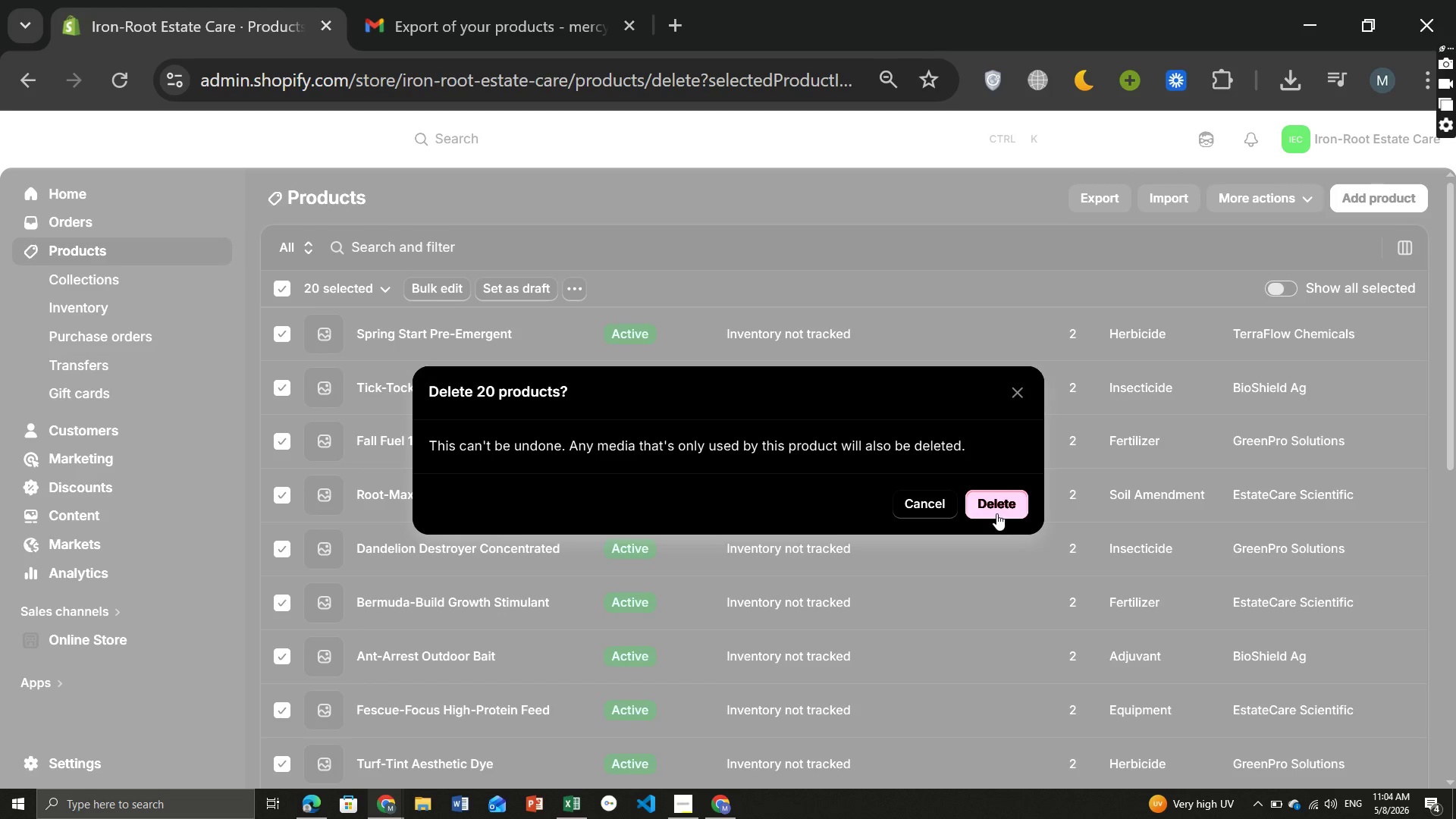 
wait(6.75)
 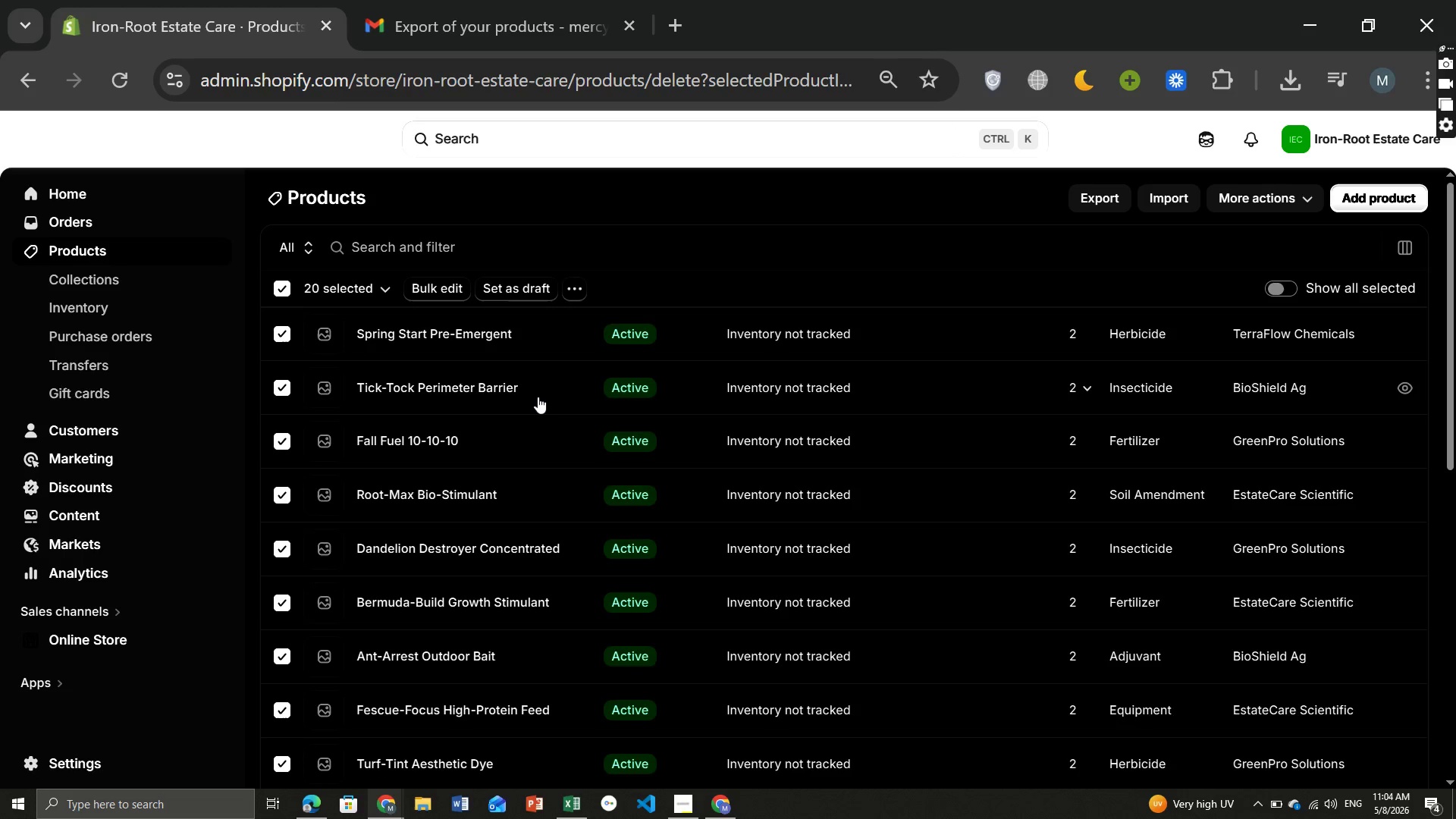 
left_click([996, 513])
 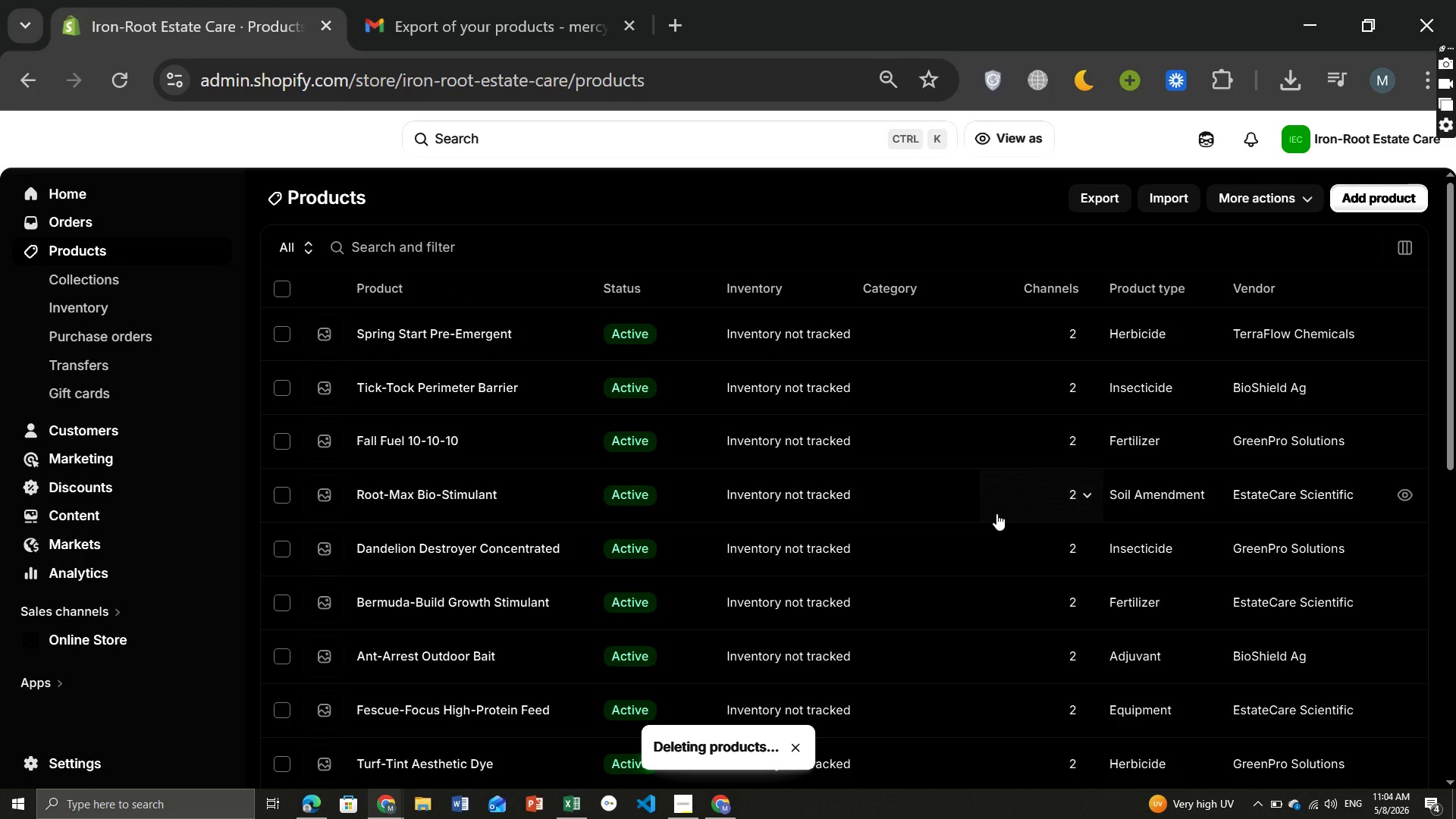 
wait(10.97)
 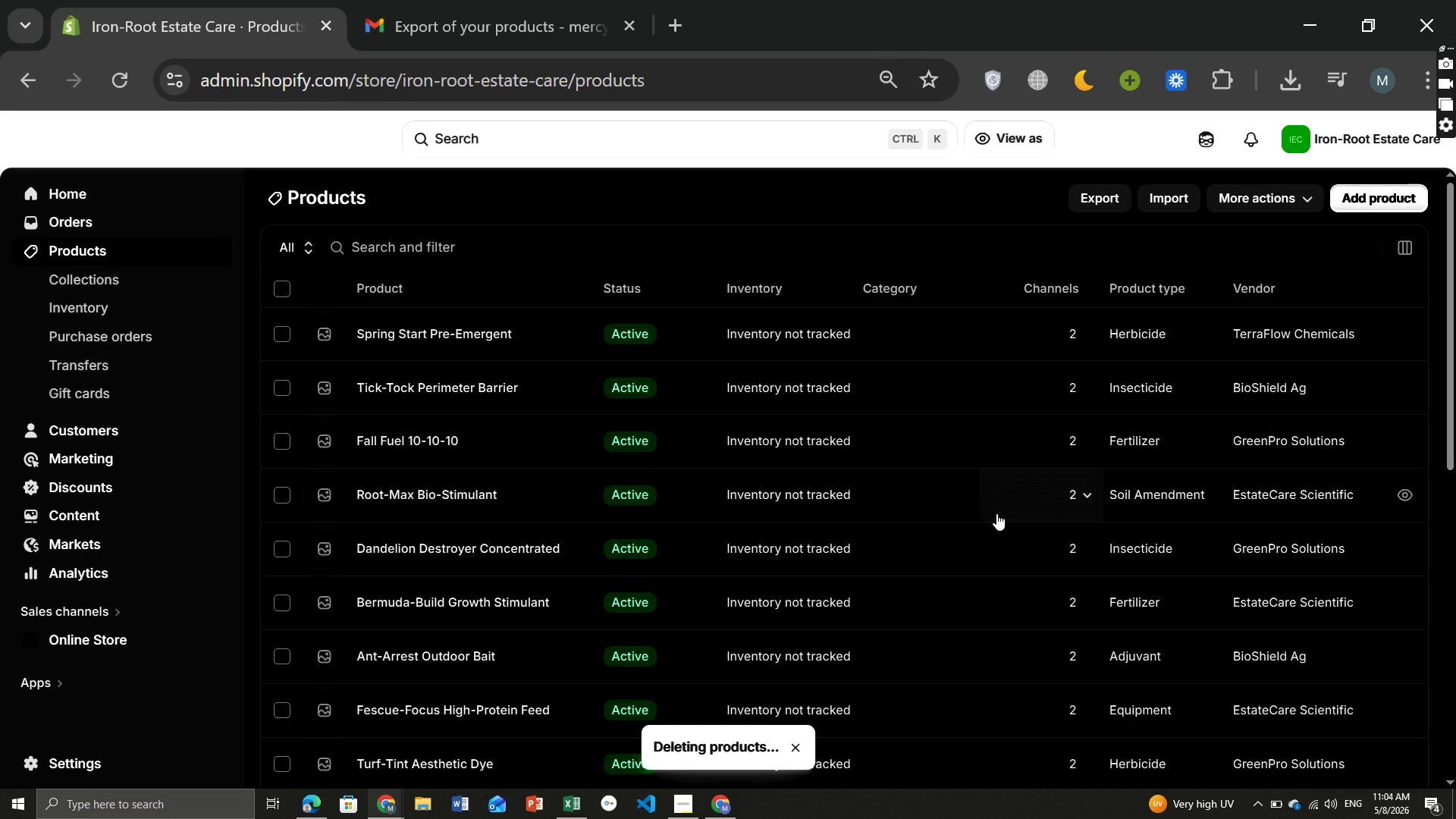 
left_click([128, 84])
 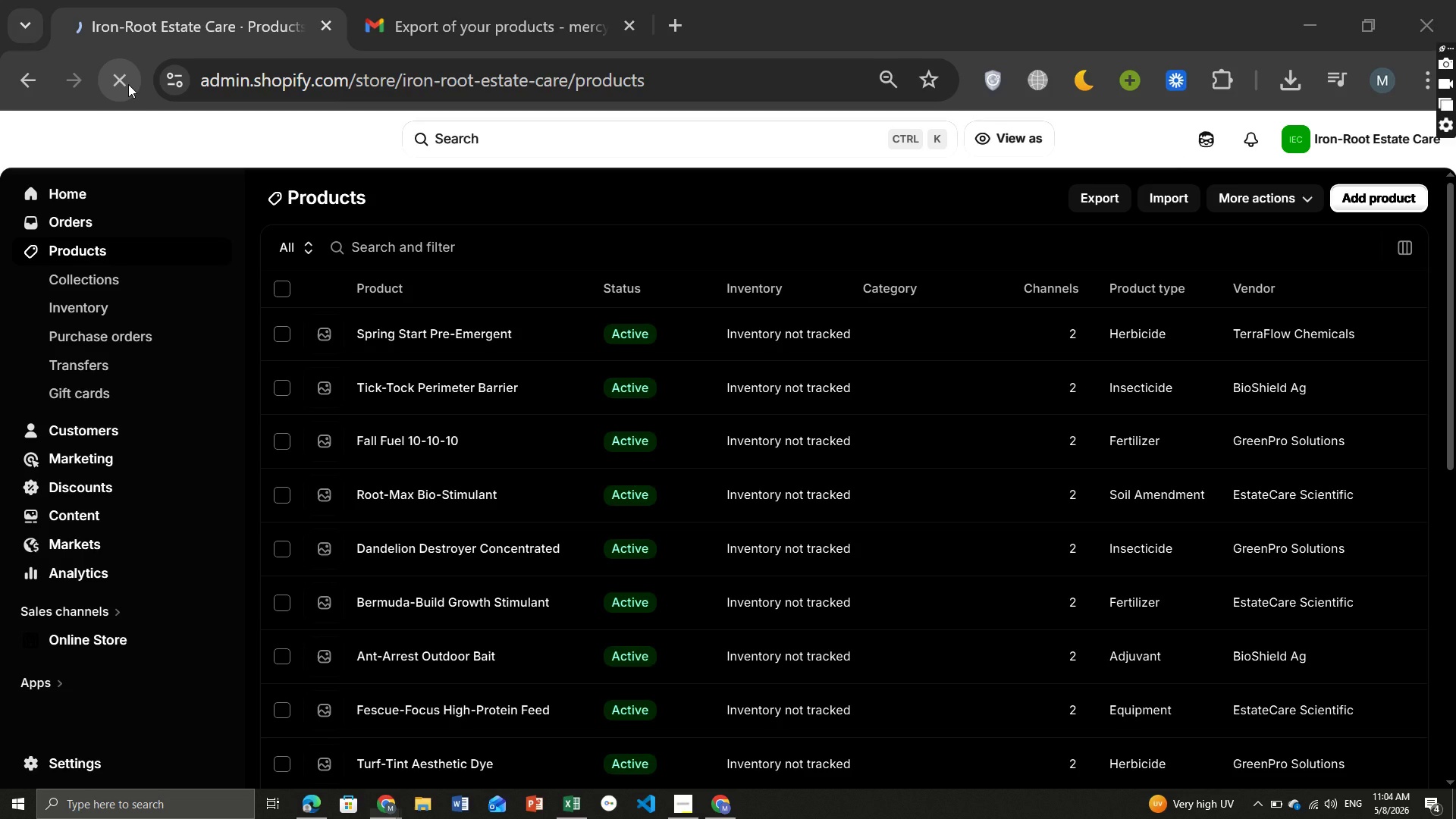 
key(Control+Meta+Shift+ShiftLeft)
 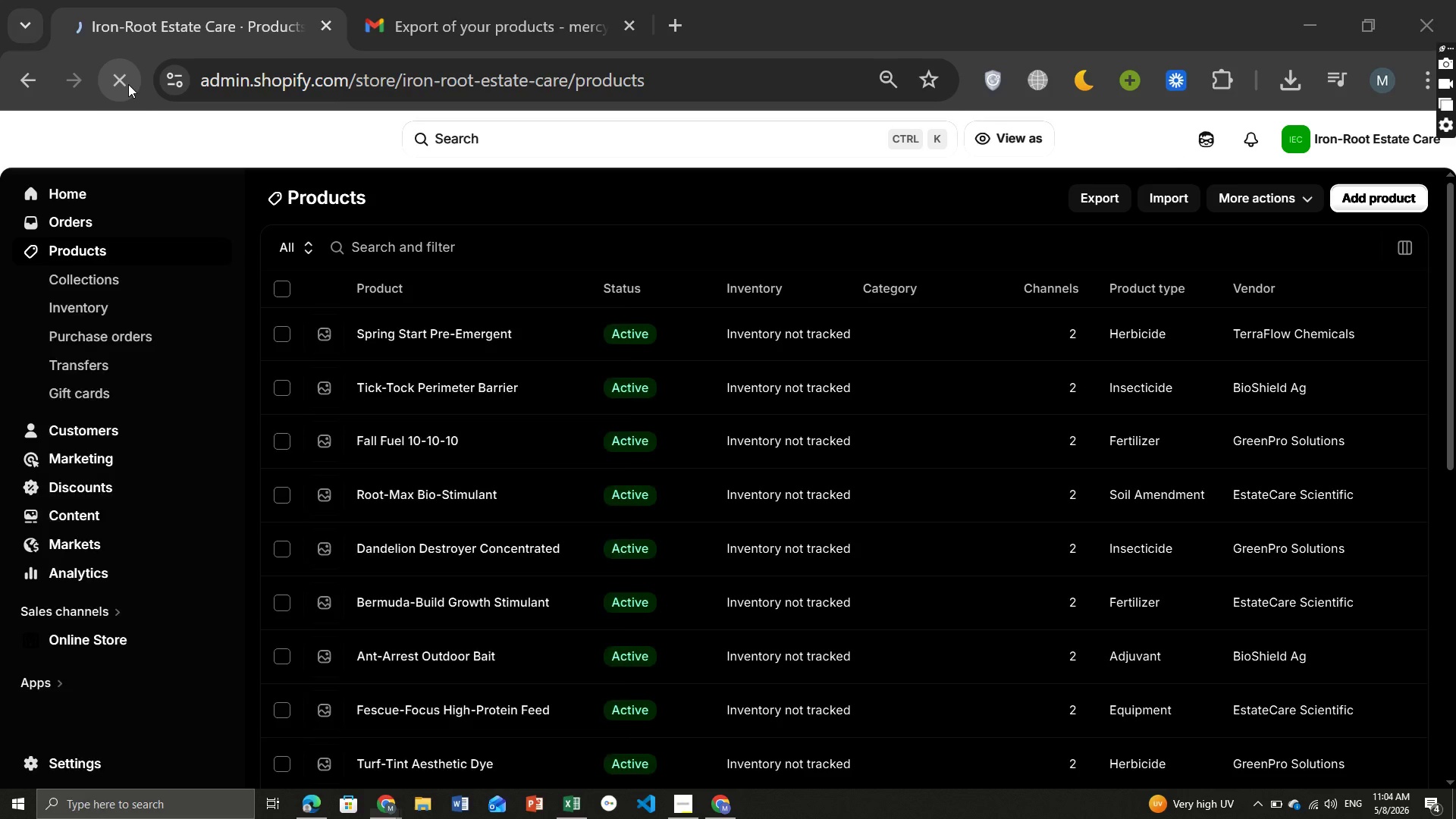 
key(Control+Meta+Shift+F22)
 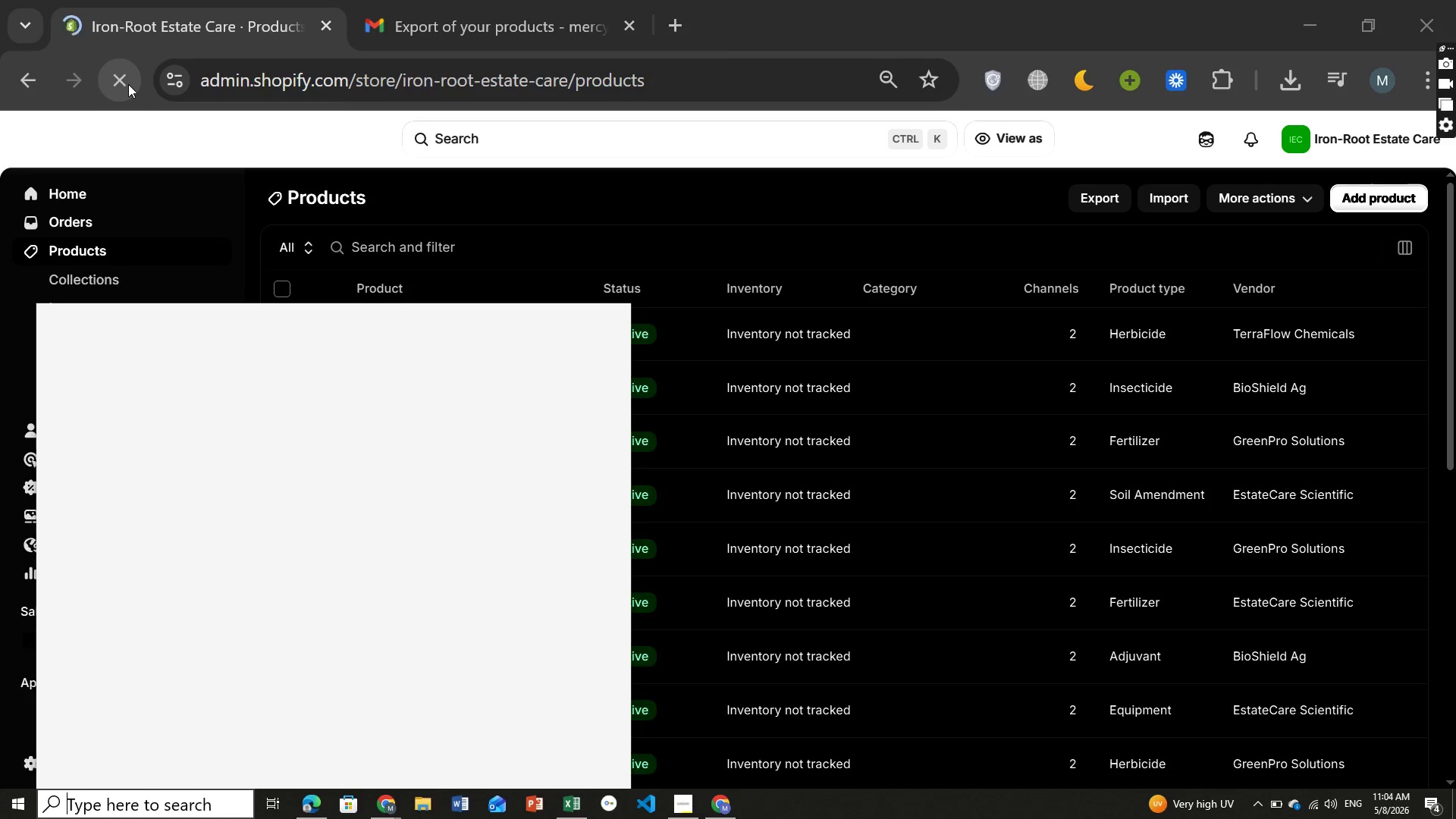 
key(Meta+MetaLeft)
 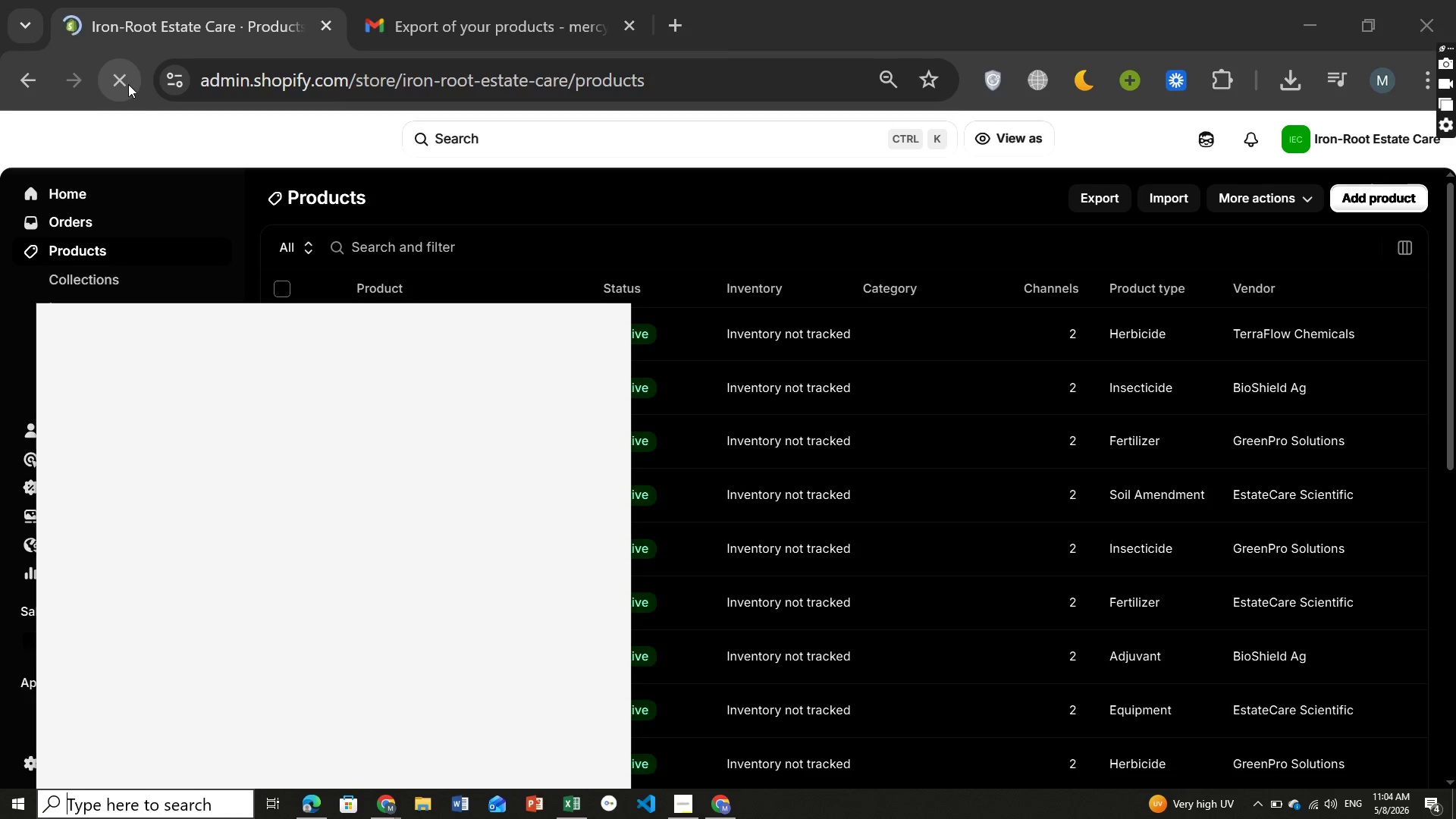 
wait(5.84)
 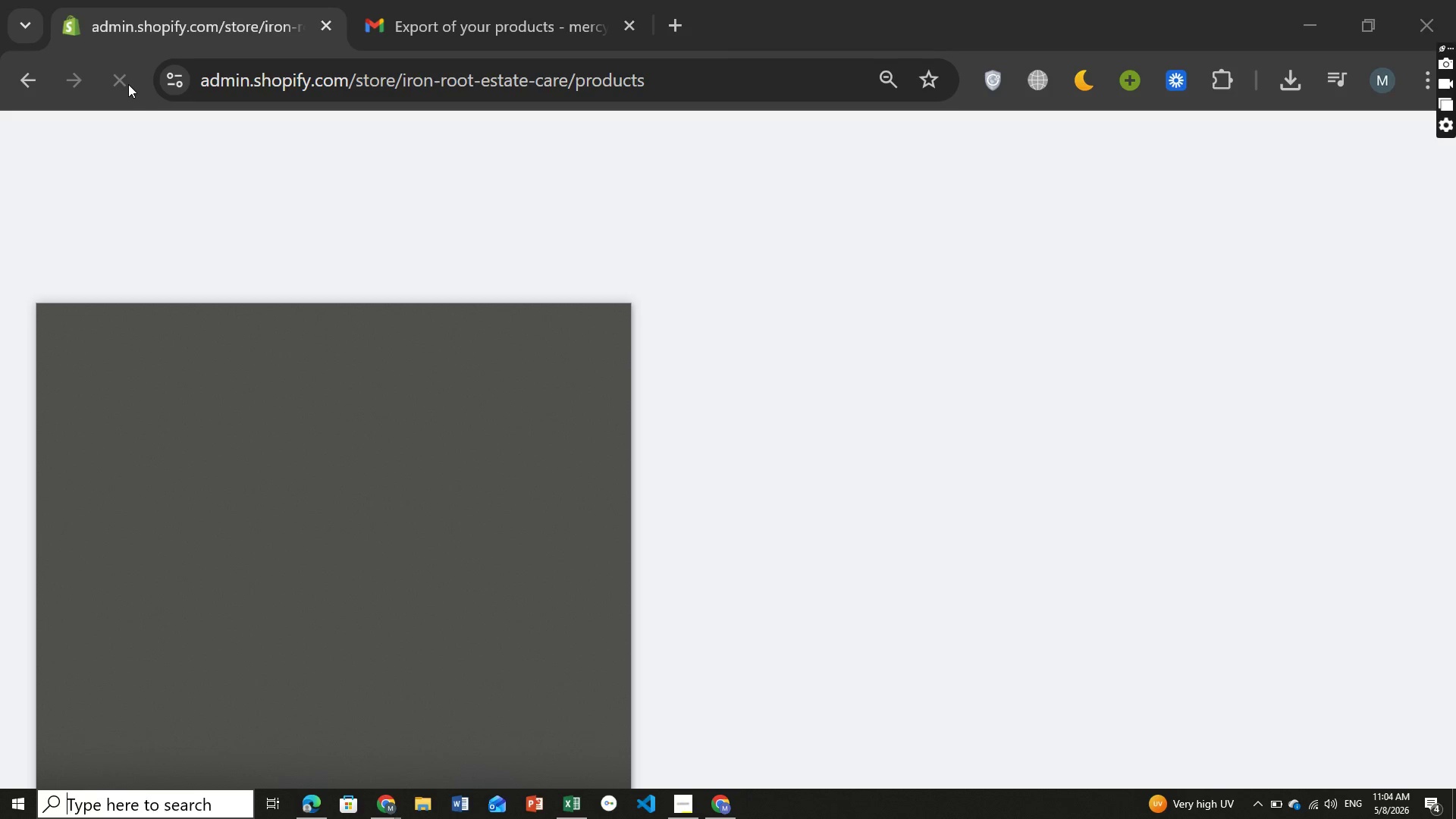 
left_click([601, 328])
 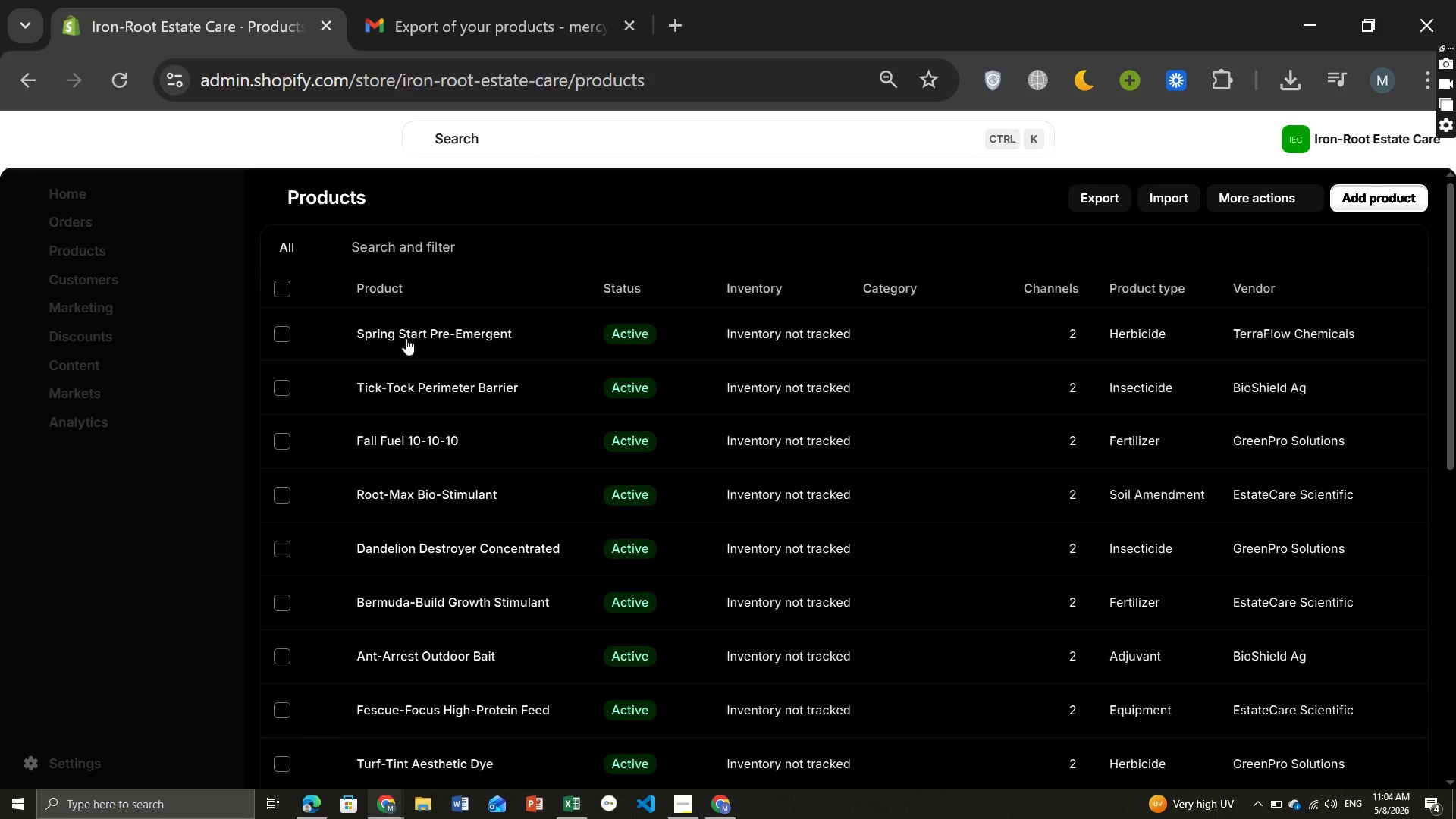 
wait(8.03)
 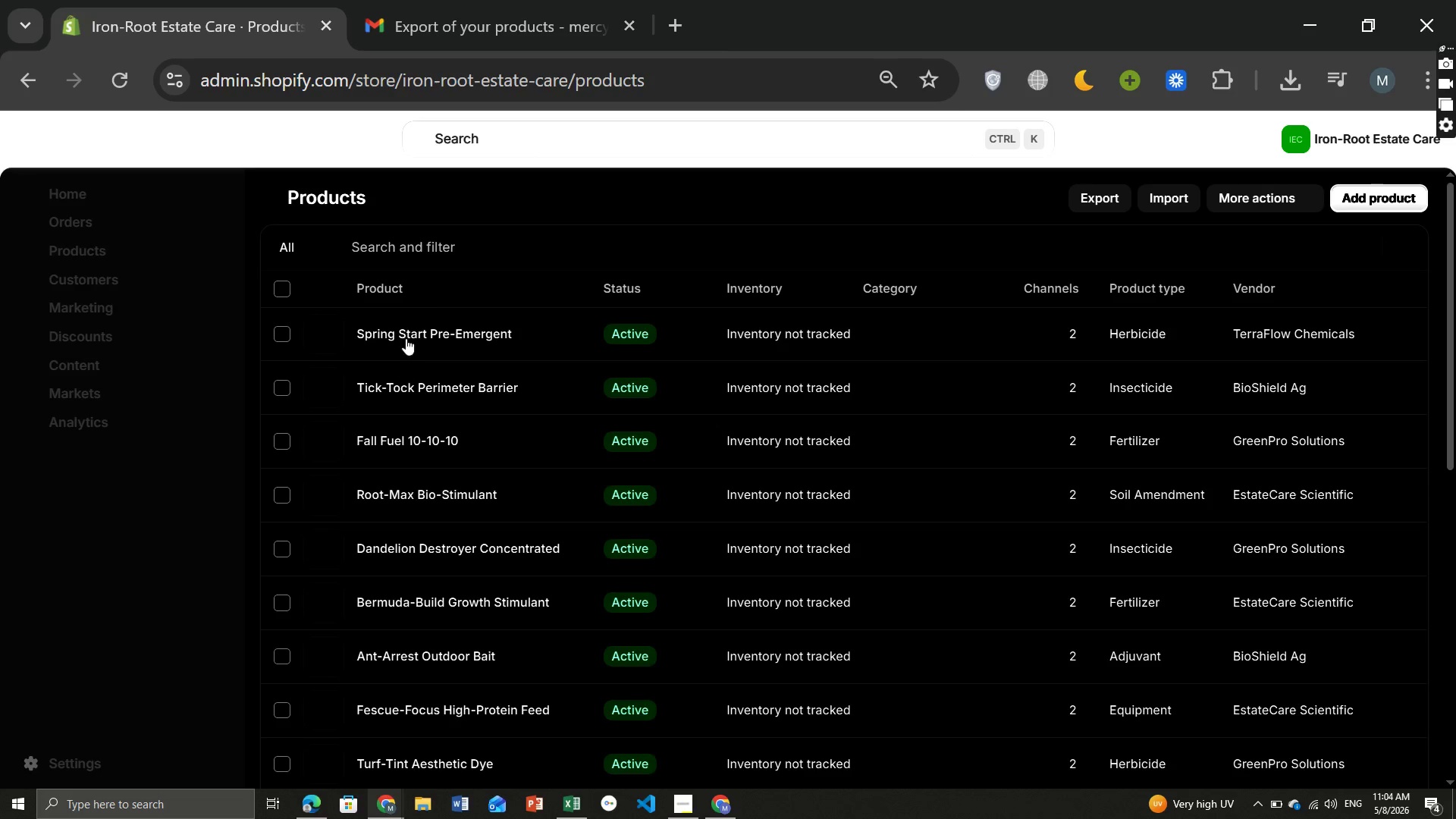 
left_click([116, 83])
 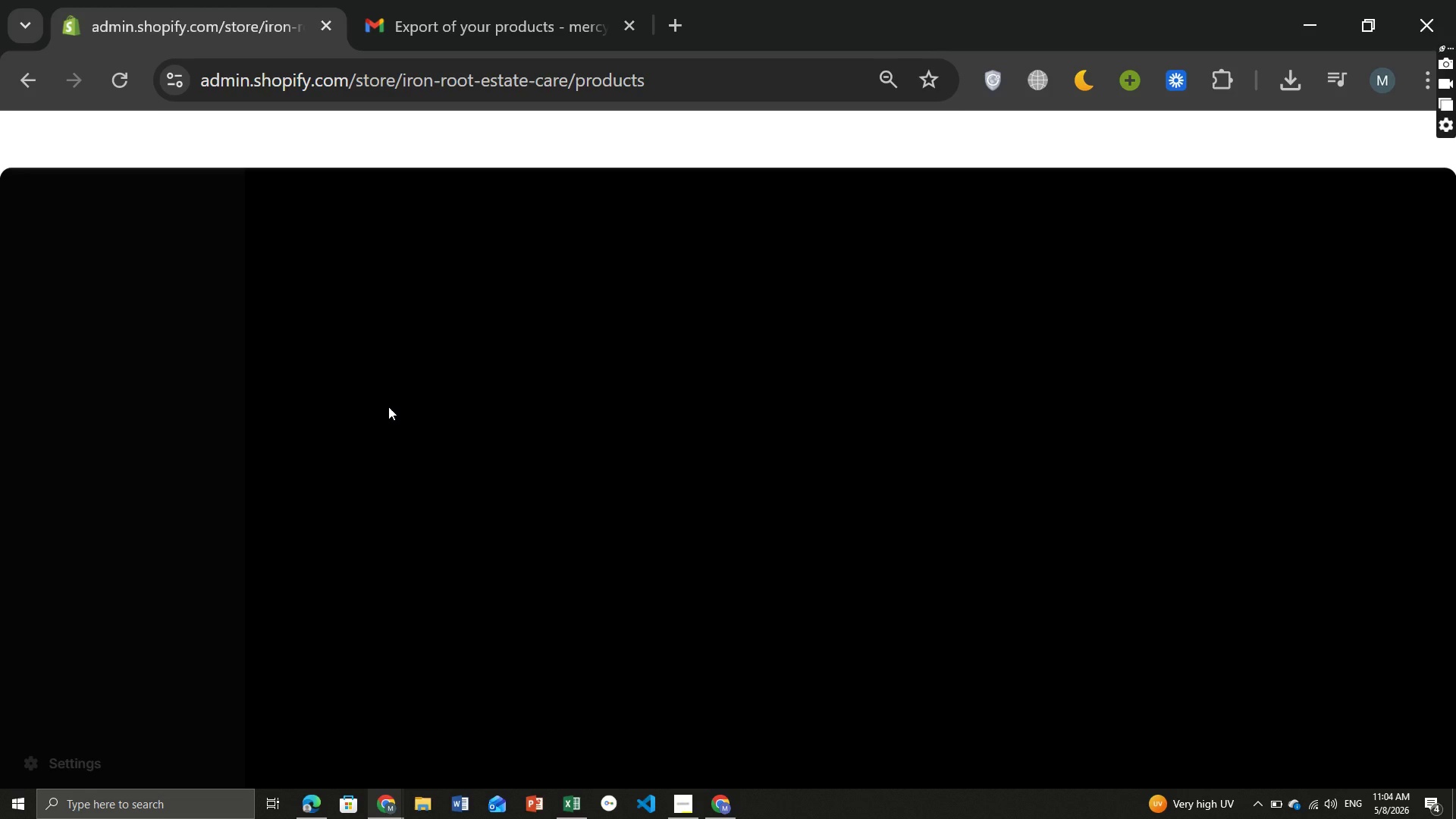 
wait(10.75)
 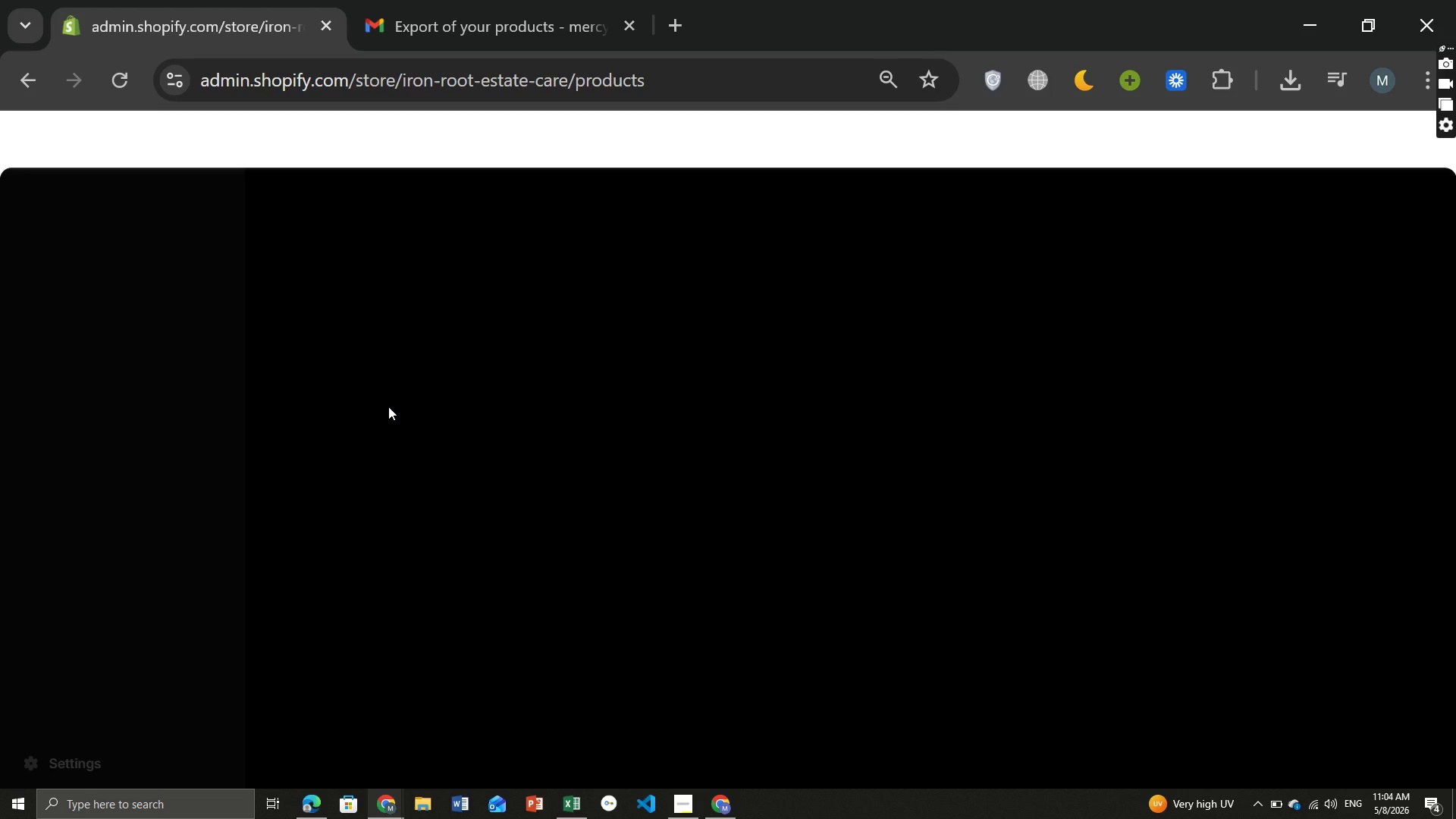 
left_click([289, 290])
 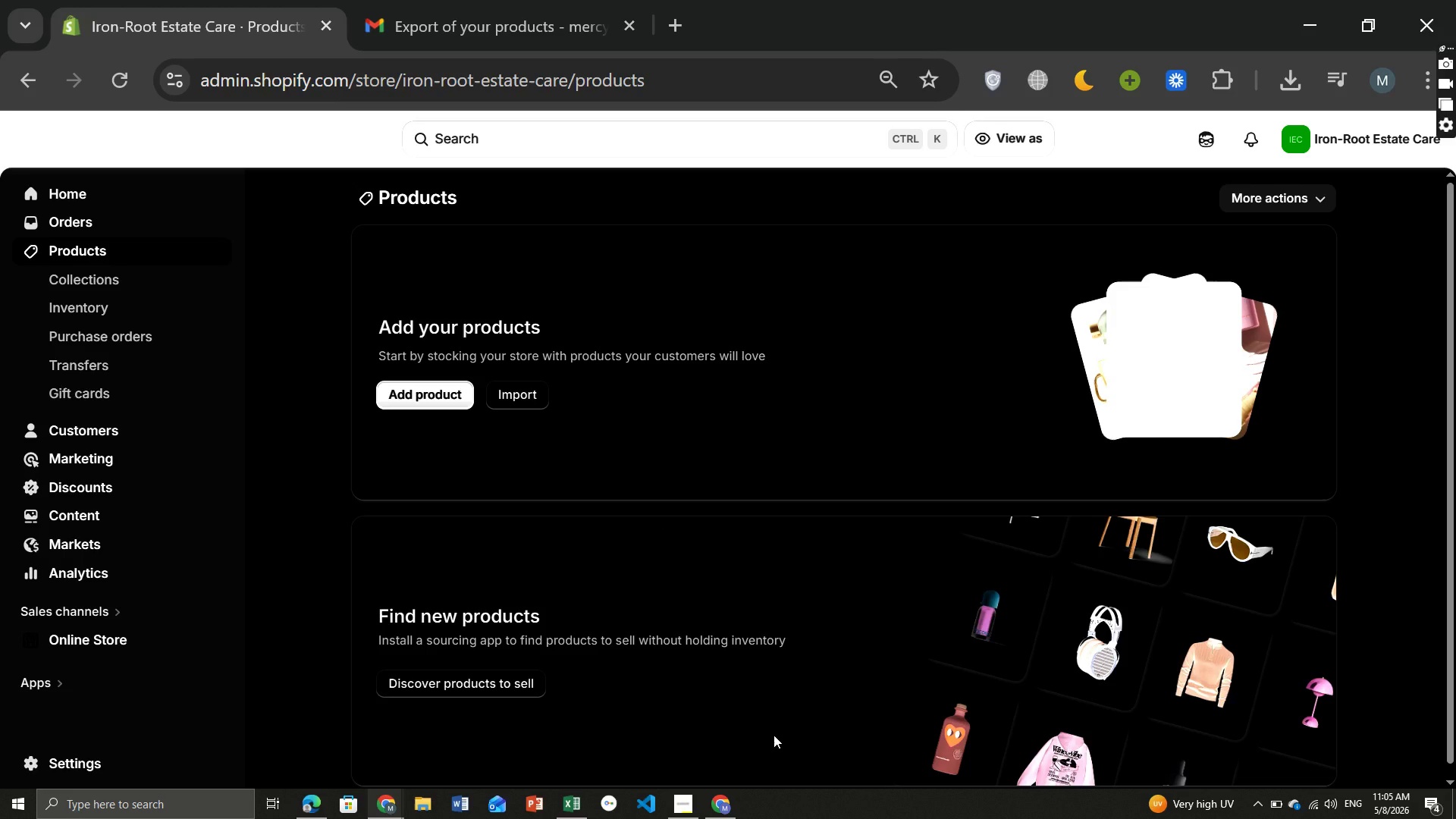 
wait(7.94)
 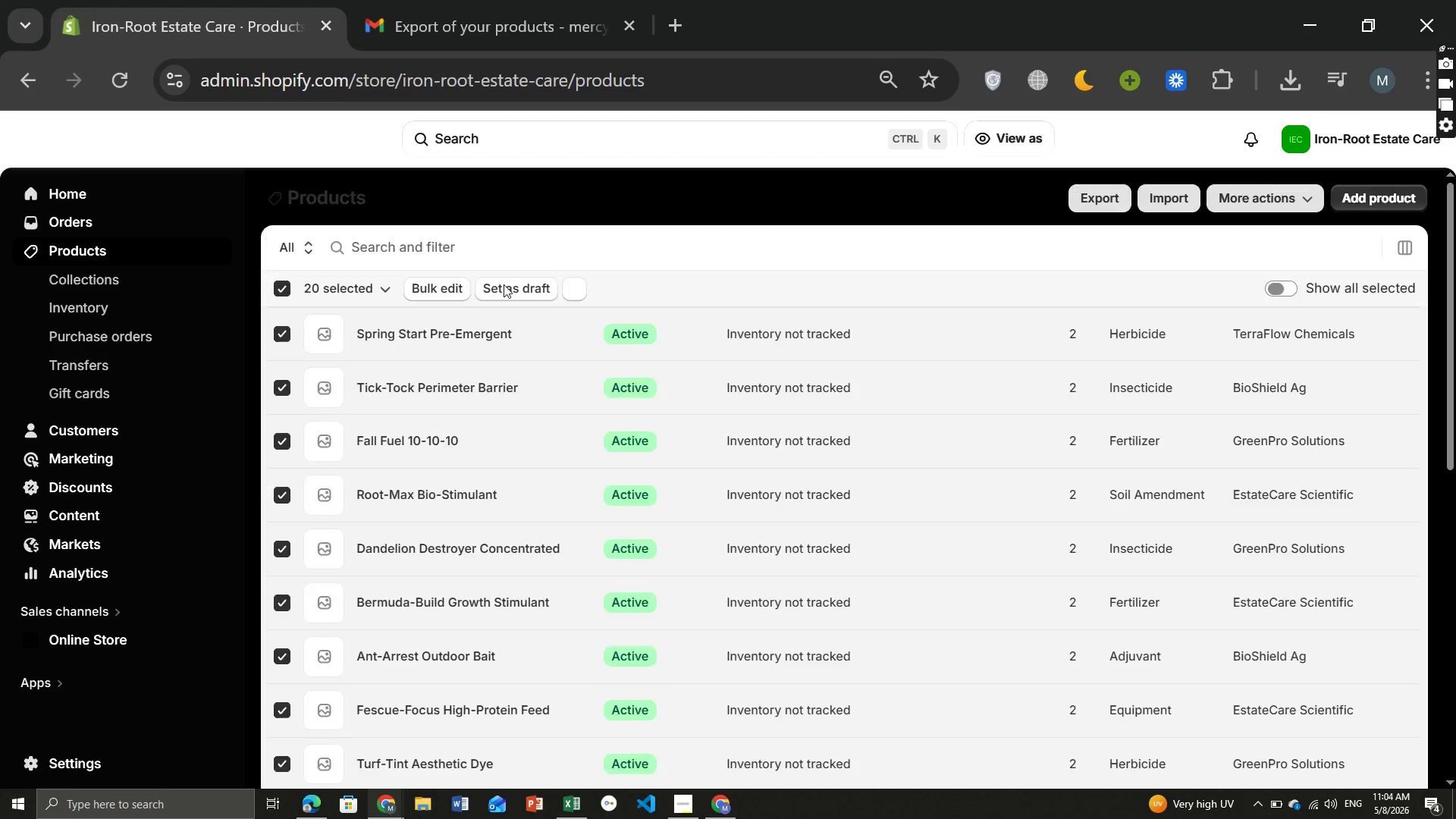 
left_click([686, 797])